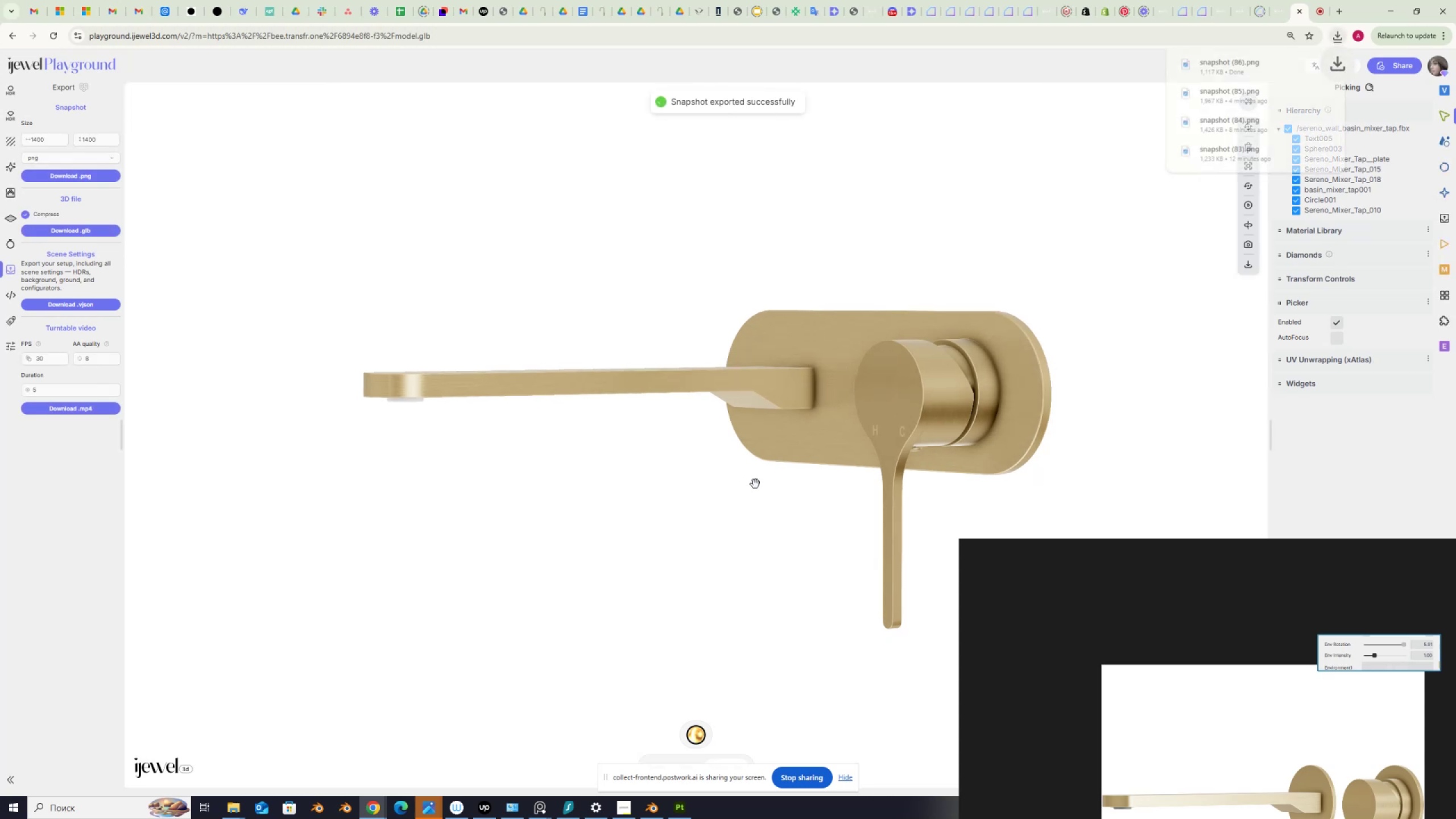 
wait(6.63)
 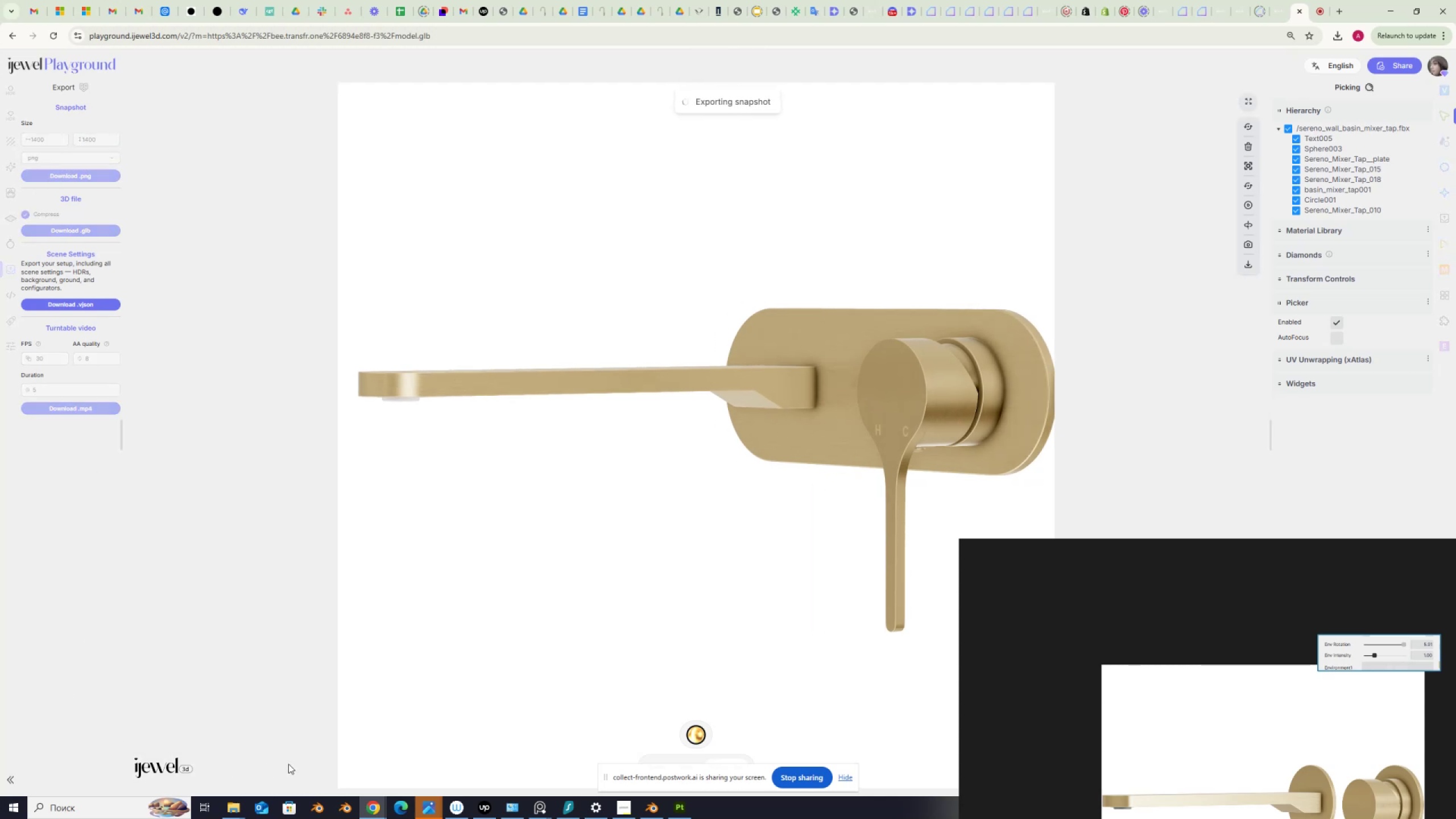 
hold_key(key=ShiftLeft, duration=1.34)
left_click_drag(start_coordinate=[740, 512], to_coordinate=[735, 512])
 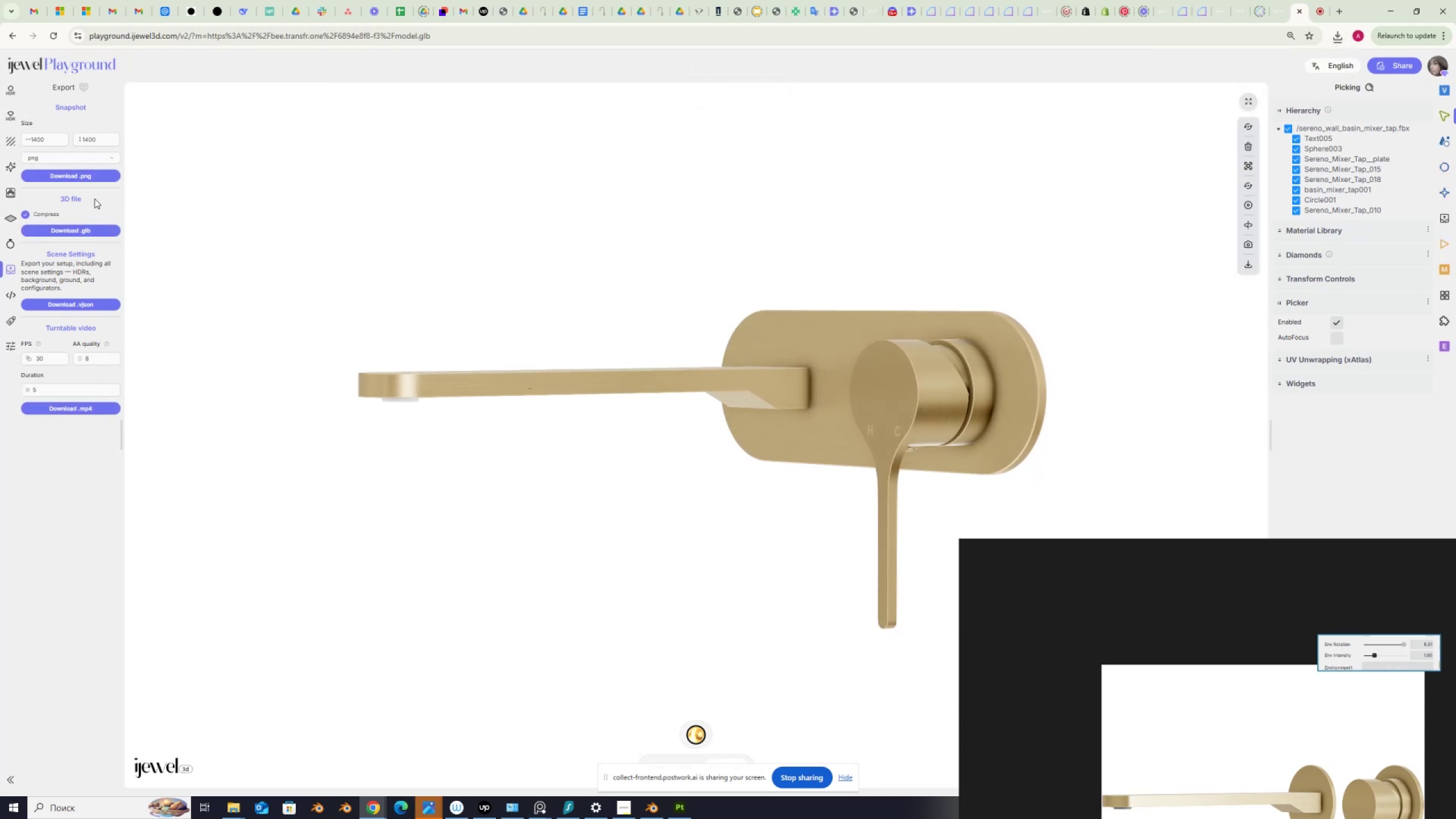 
left_click([84, 176])
 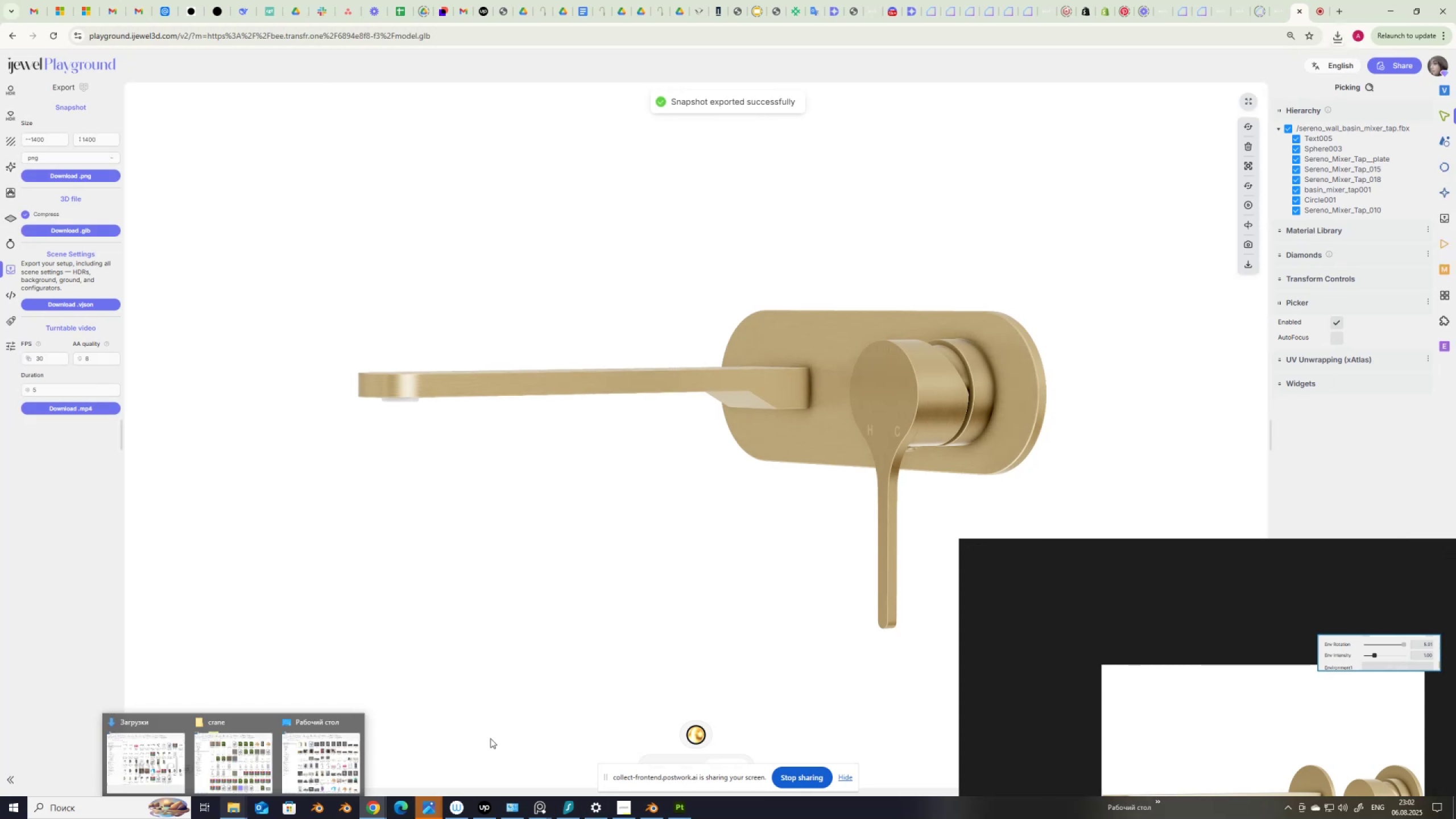 
wait(7.09)
 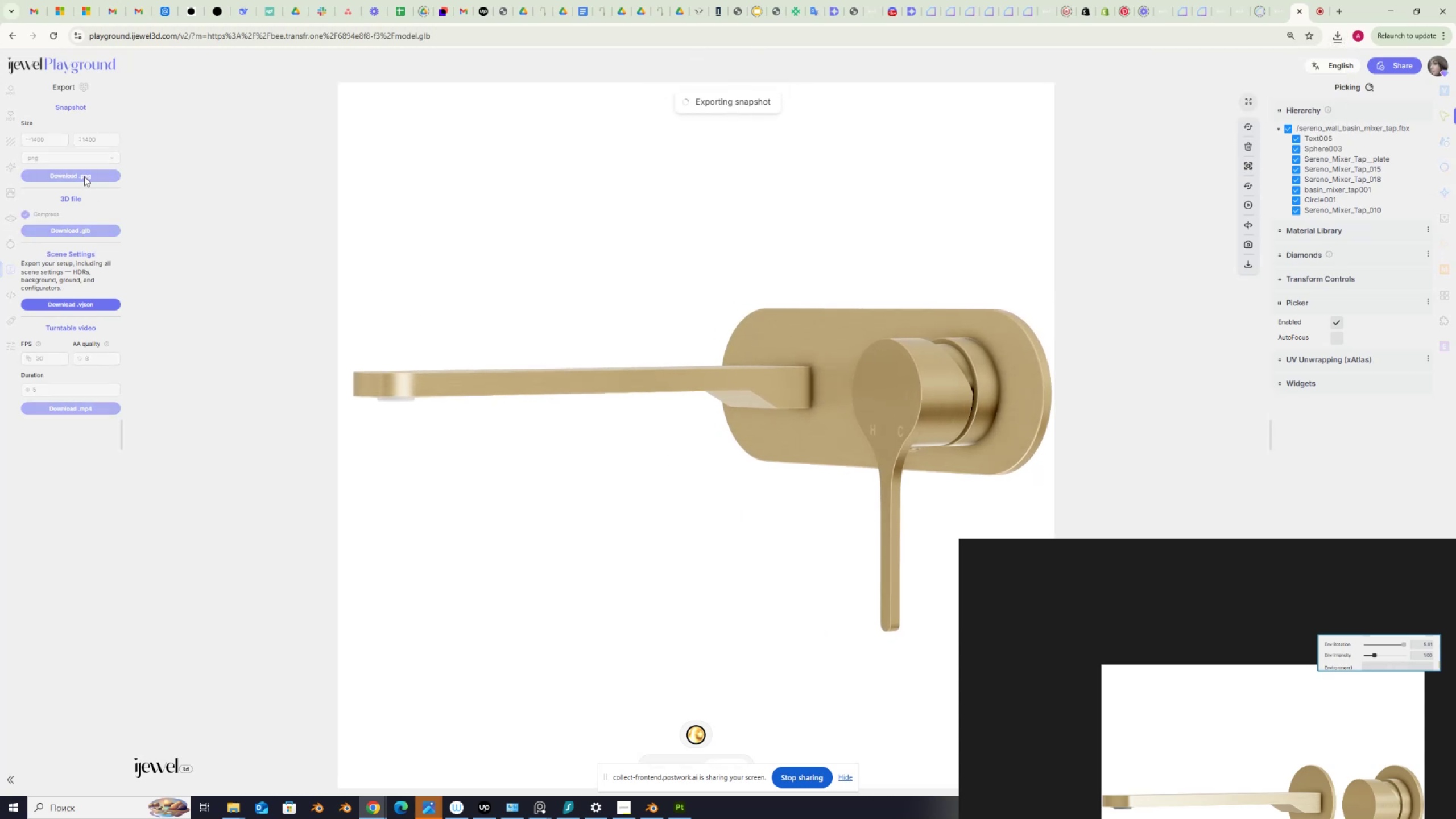 
left_click([1445, 245])
 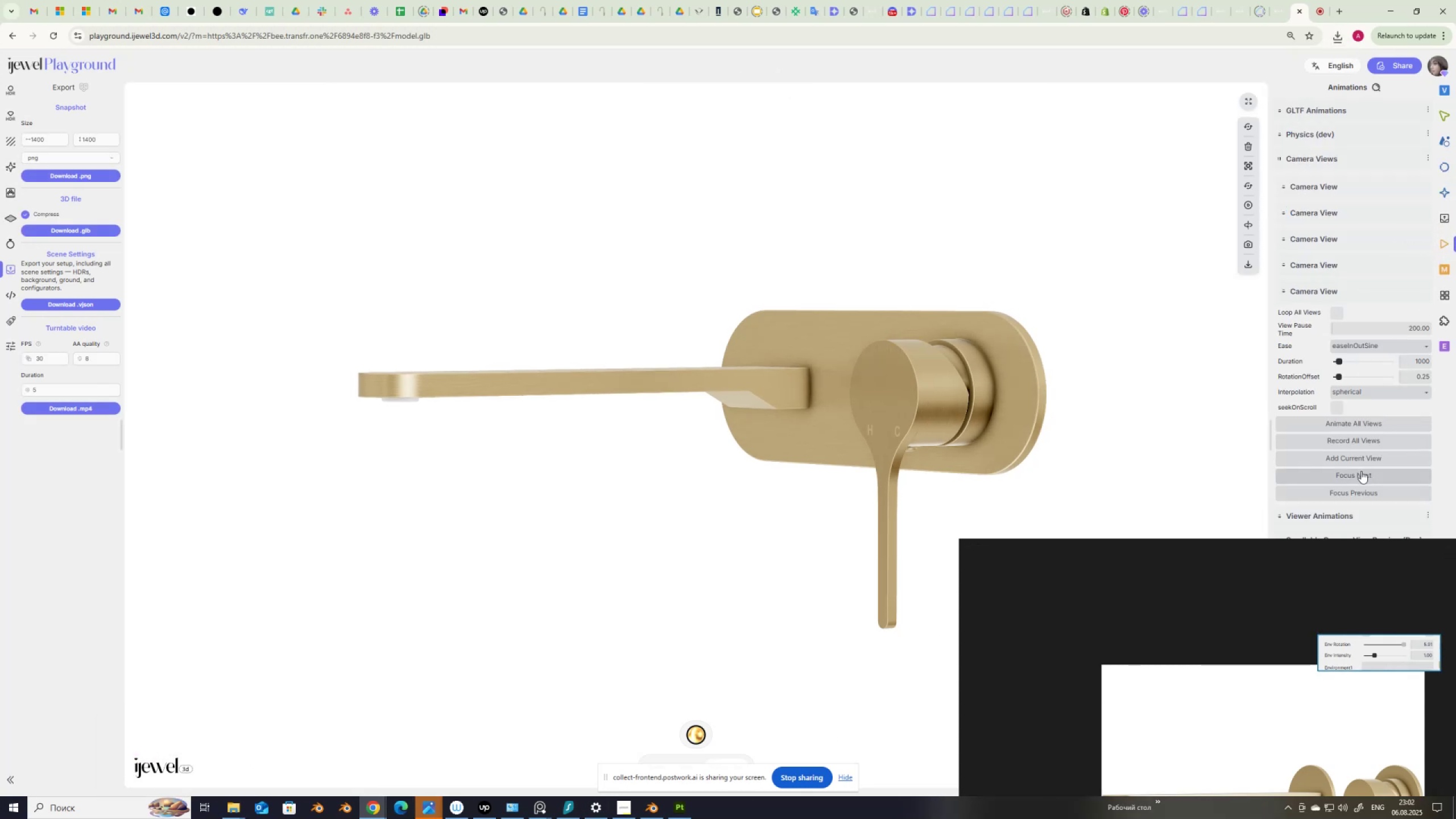 
key(Shift+ShiftLeft)
 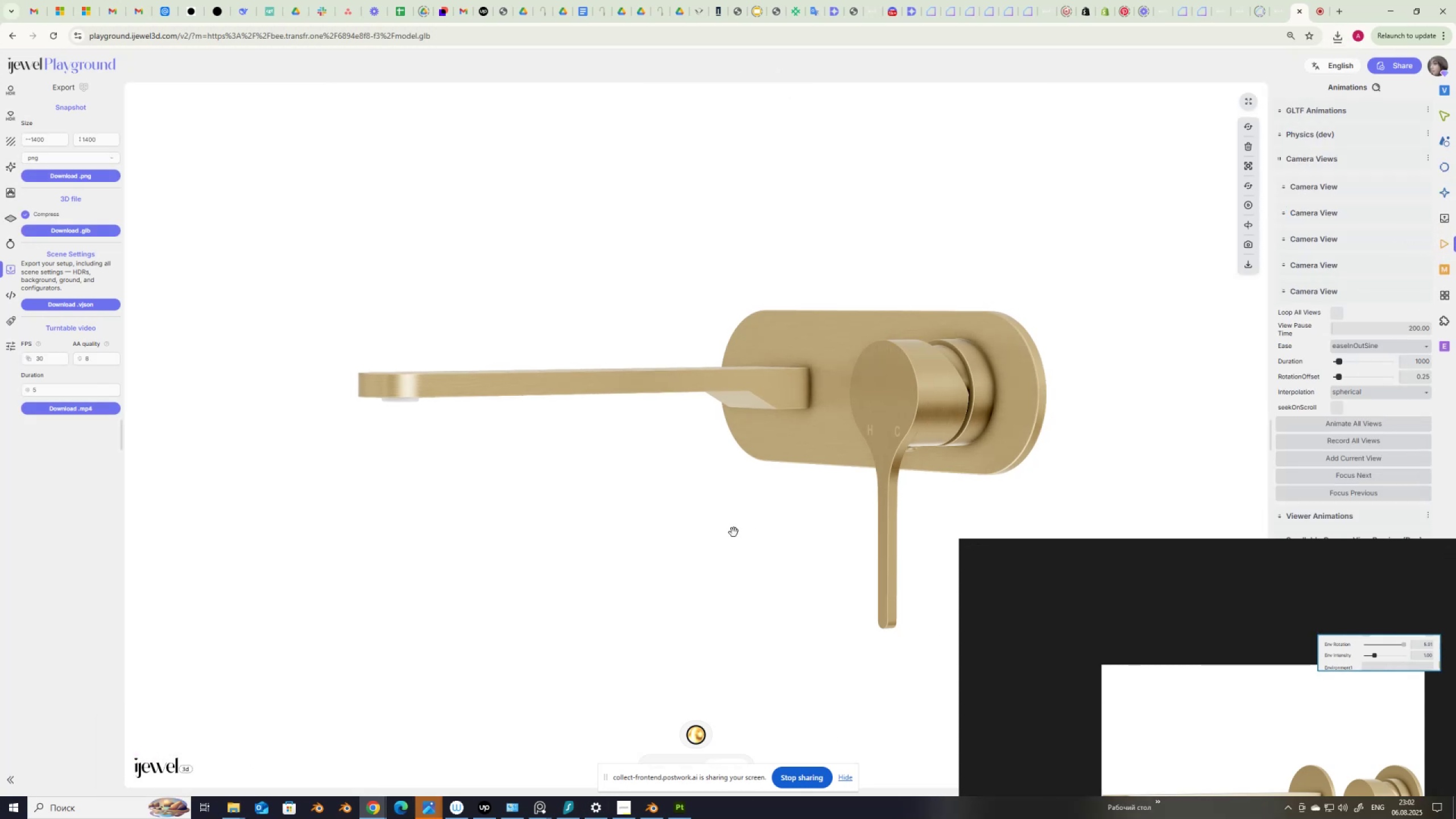 
hold_key(key=ShiftLeft, duration=1.5)
left_click_drag(start_coordinate=[734, 532], to_coordinate=[727, 532])
 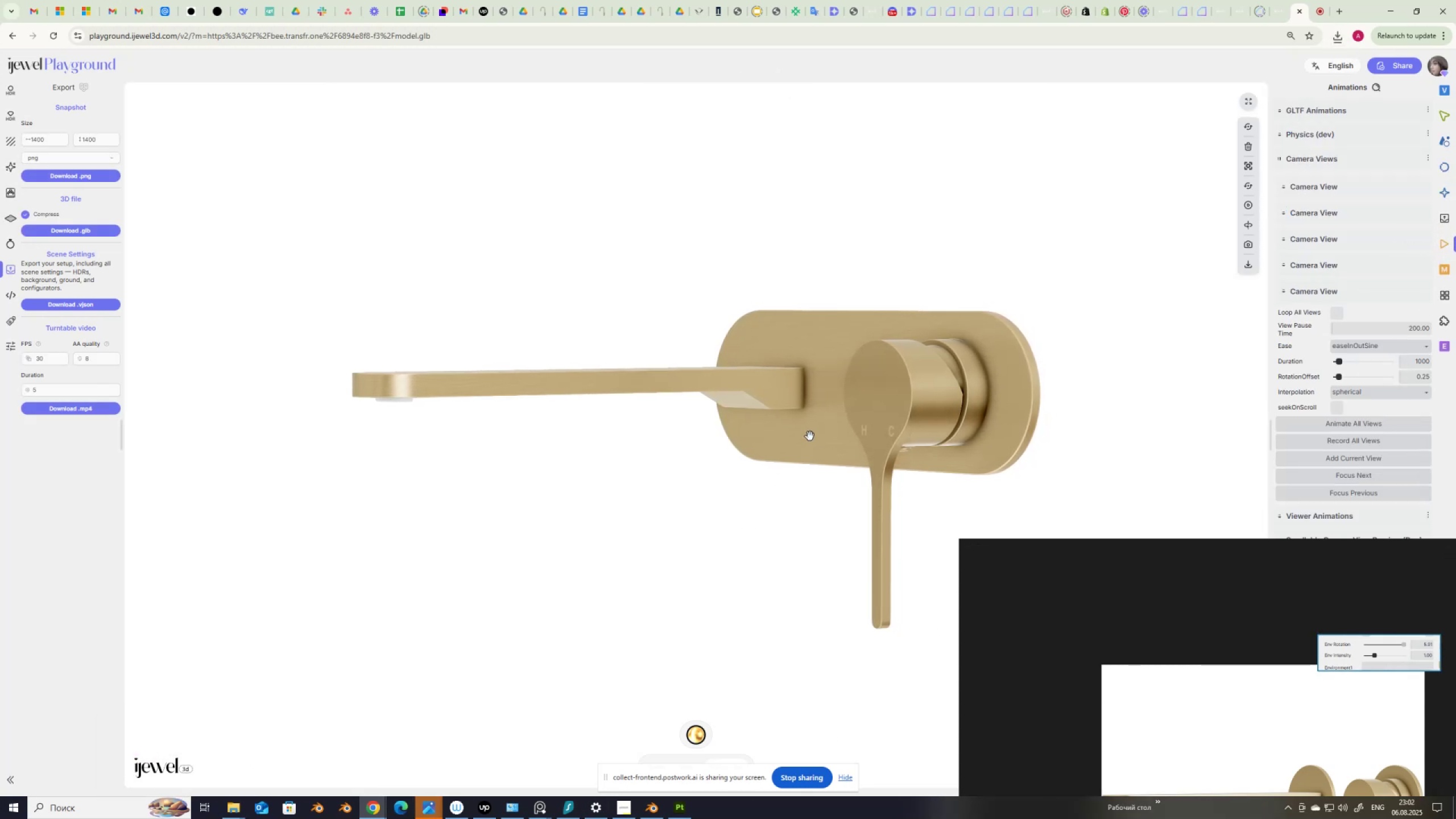 
hold_key(key=ShiftLeft, duration=0.48)
 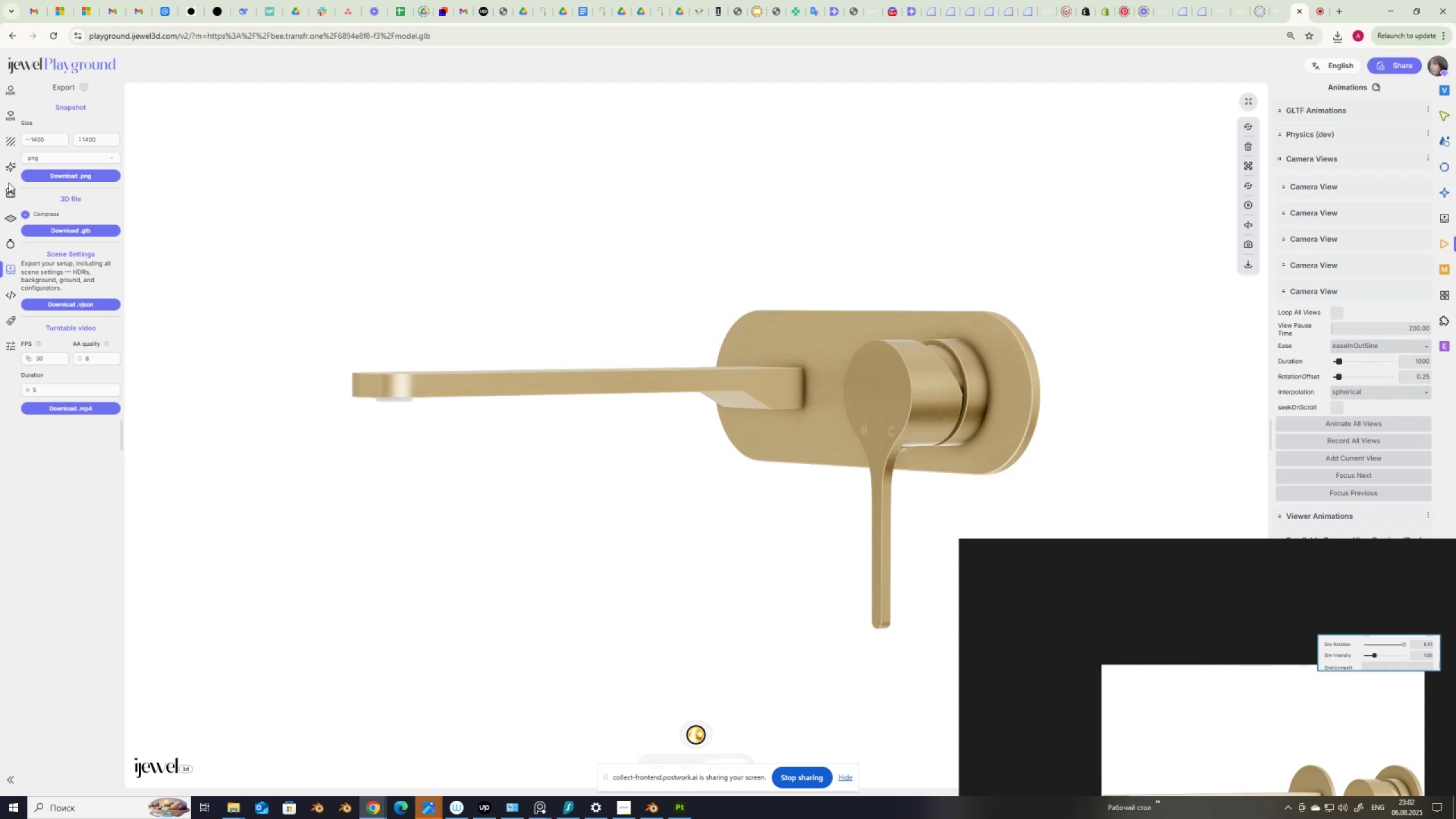 
left_click([72, 173])
 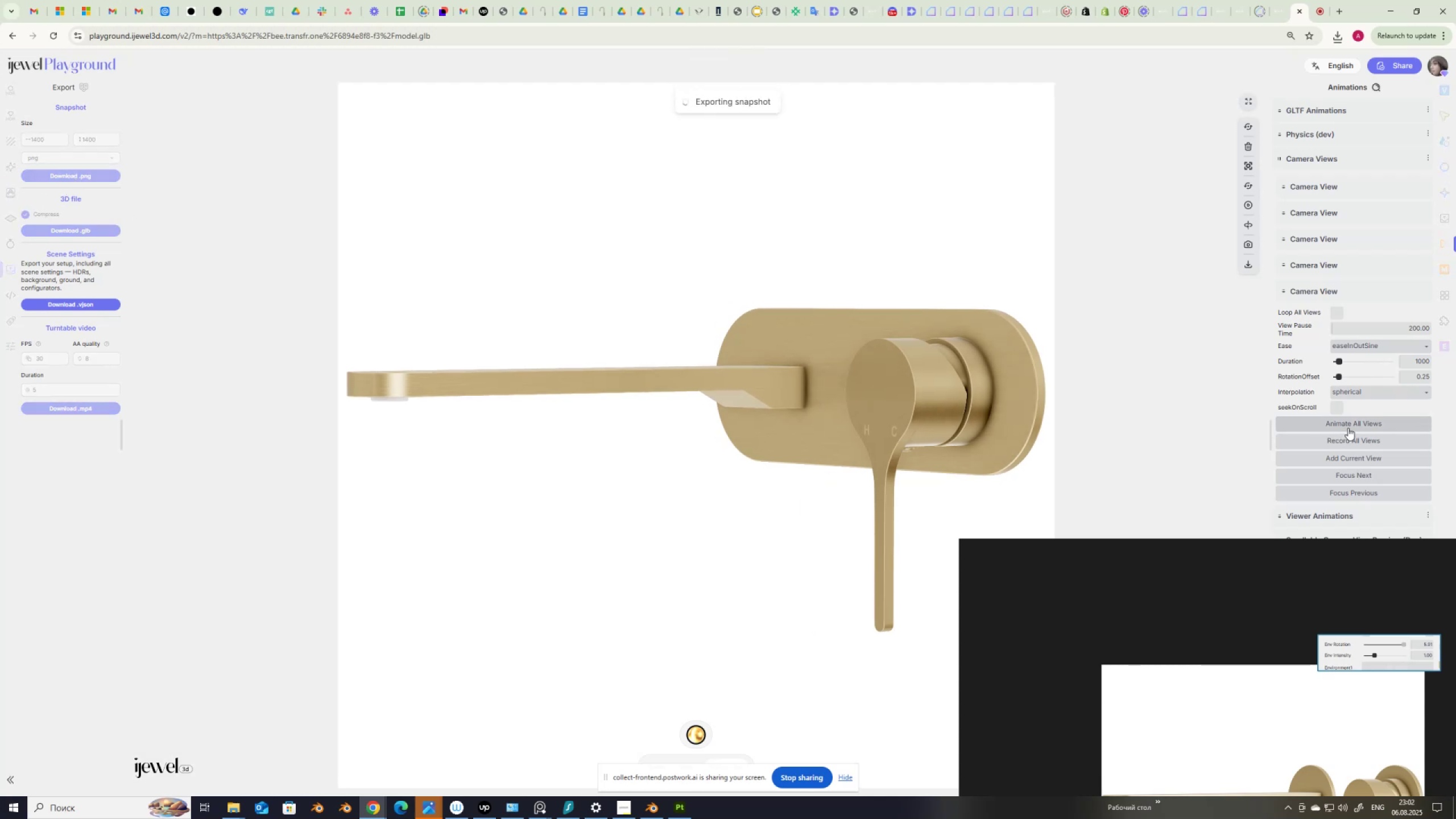 
wait(6.18)
 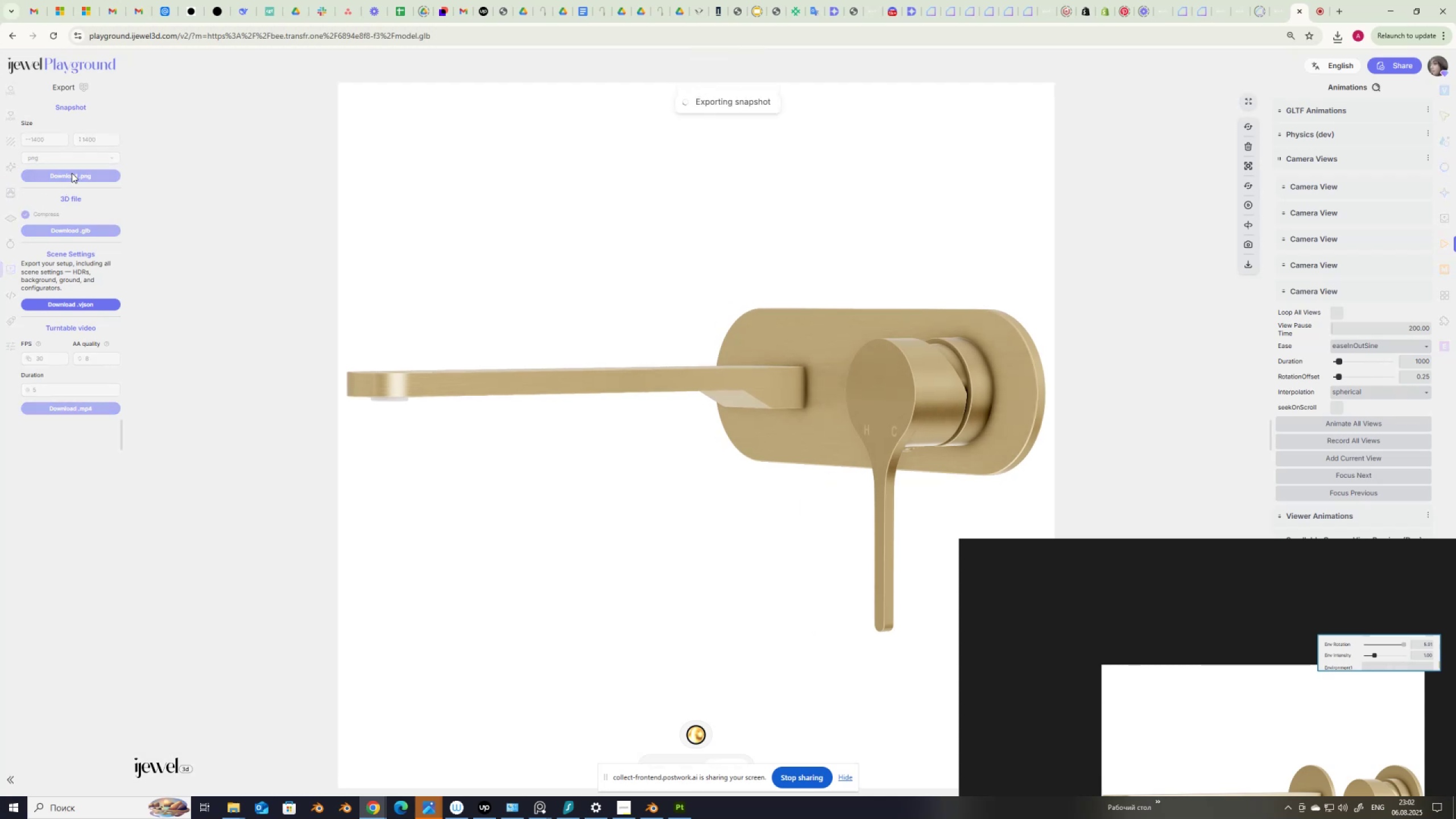 
left_click([1367, 457])
 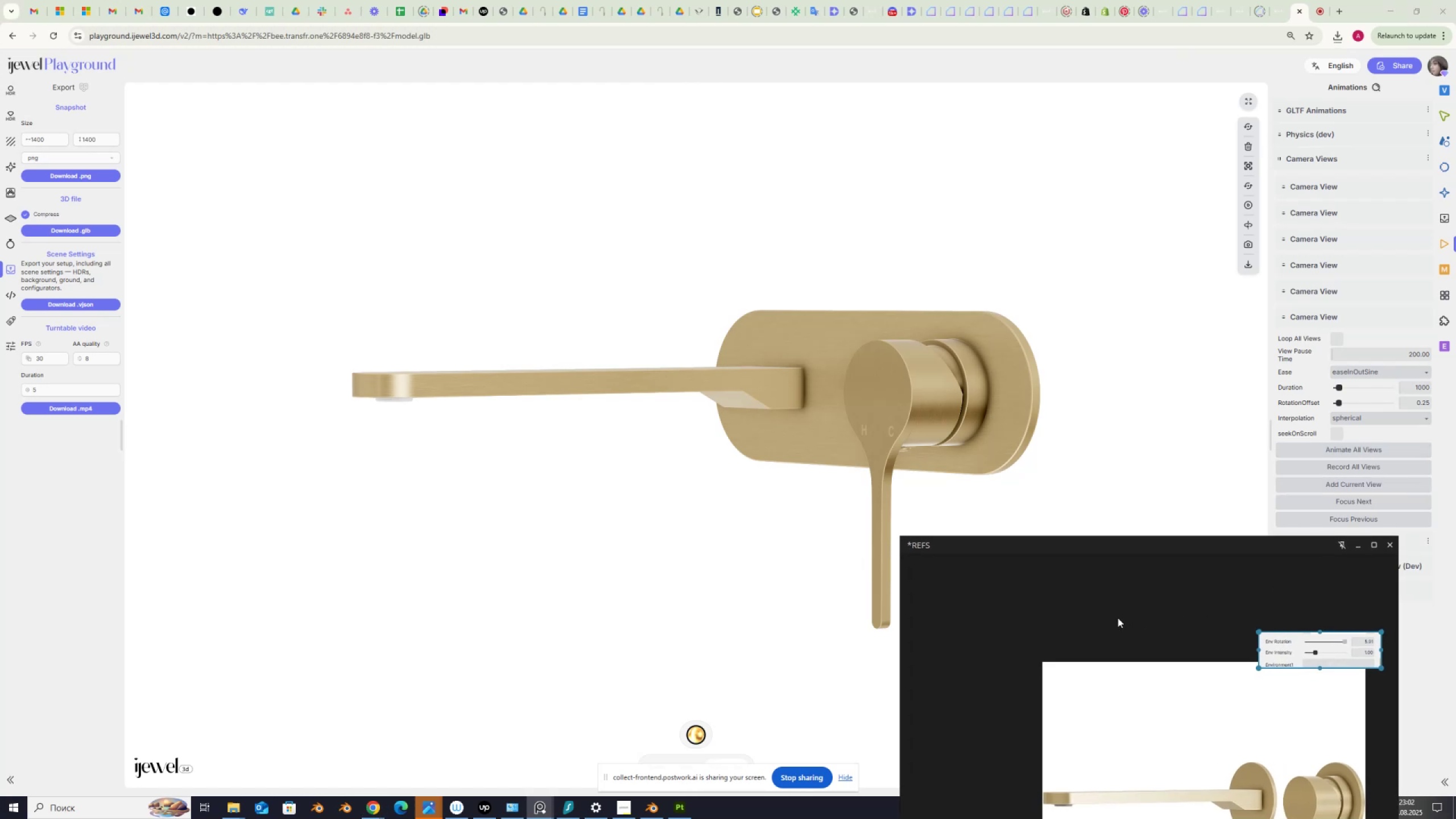 
wait(9.08)
 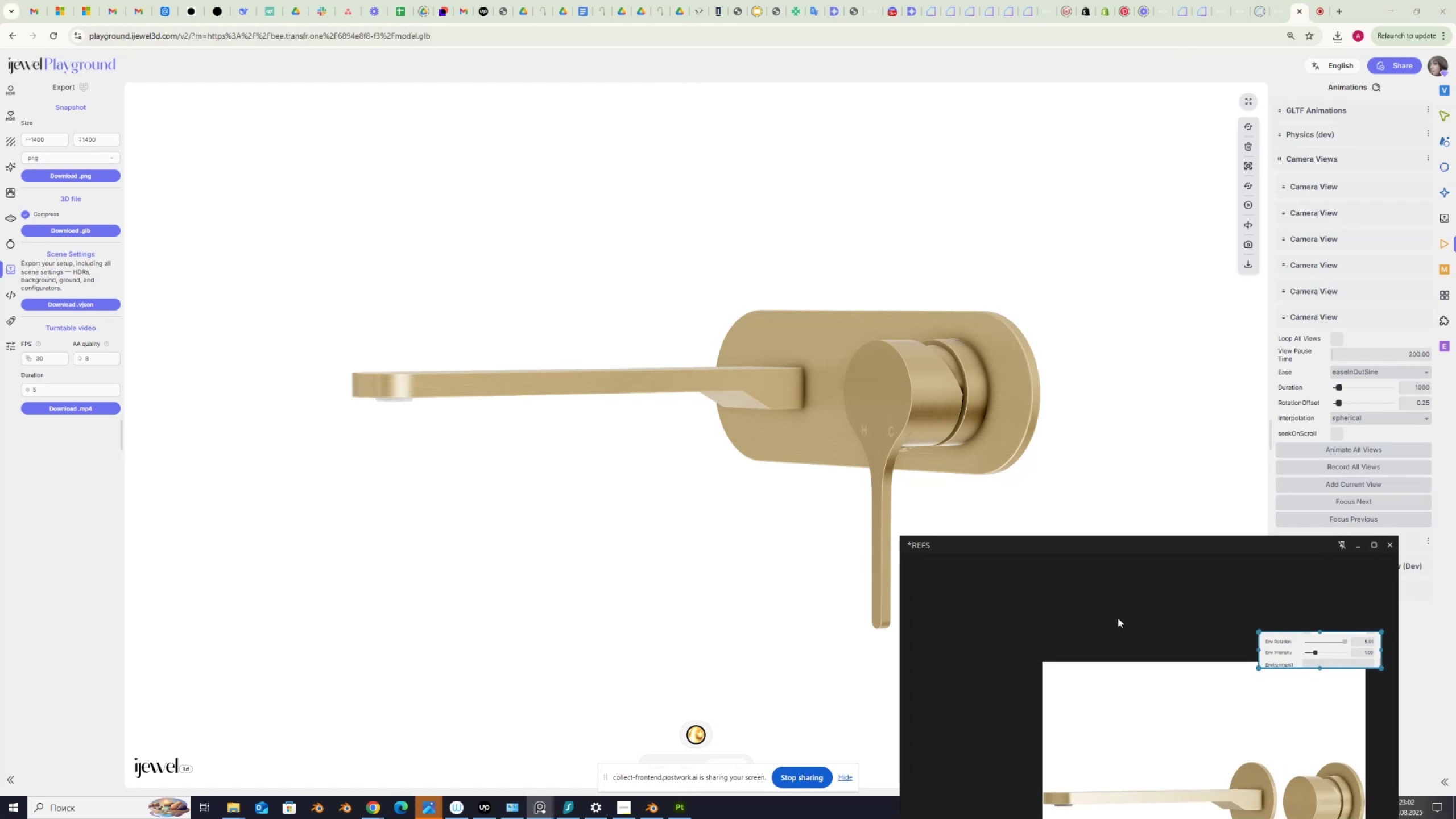 
left_click([1284, 290])
 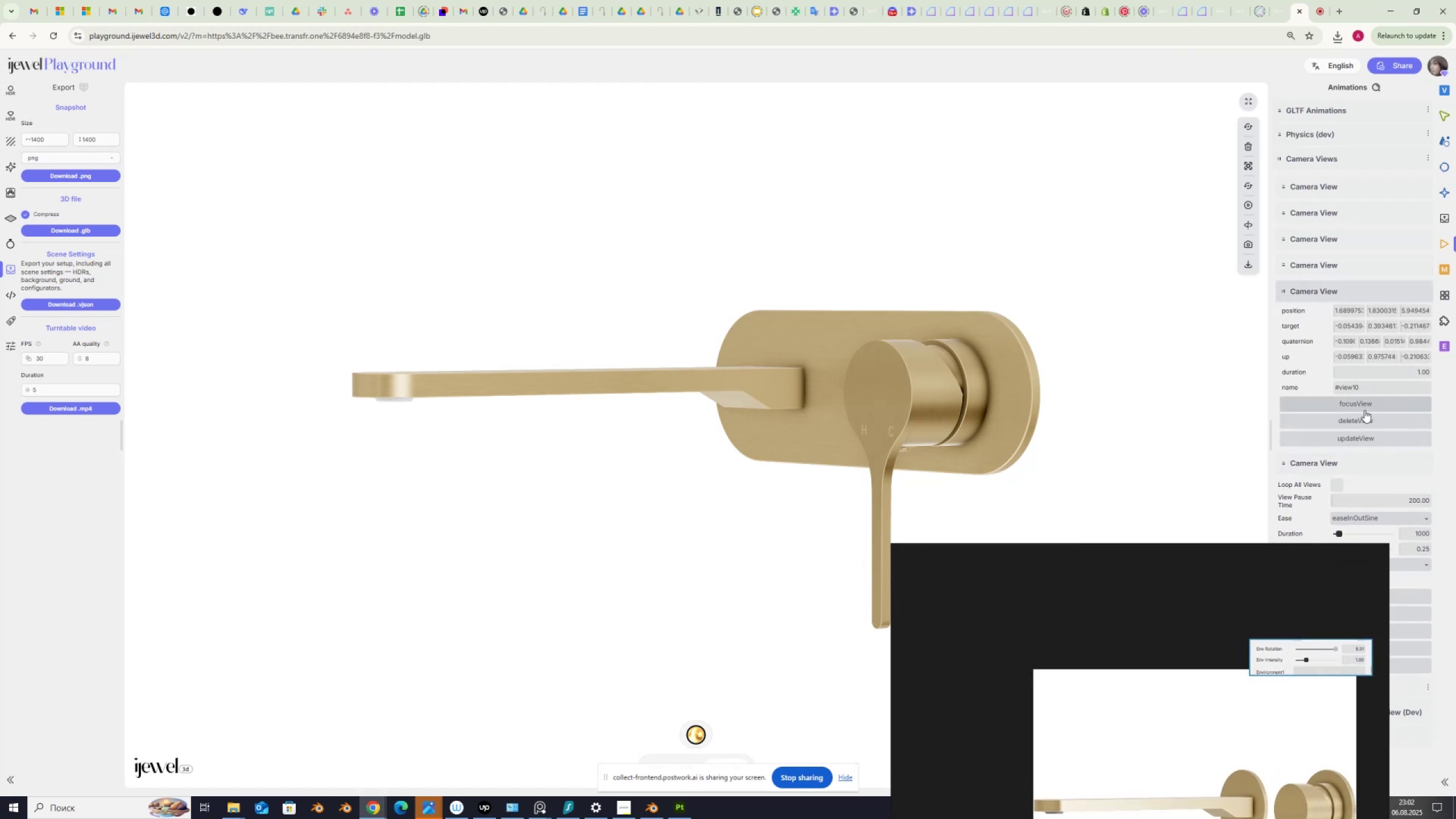 
left_click([1364, 401])
 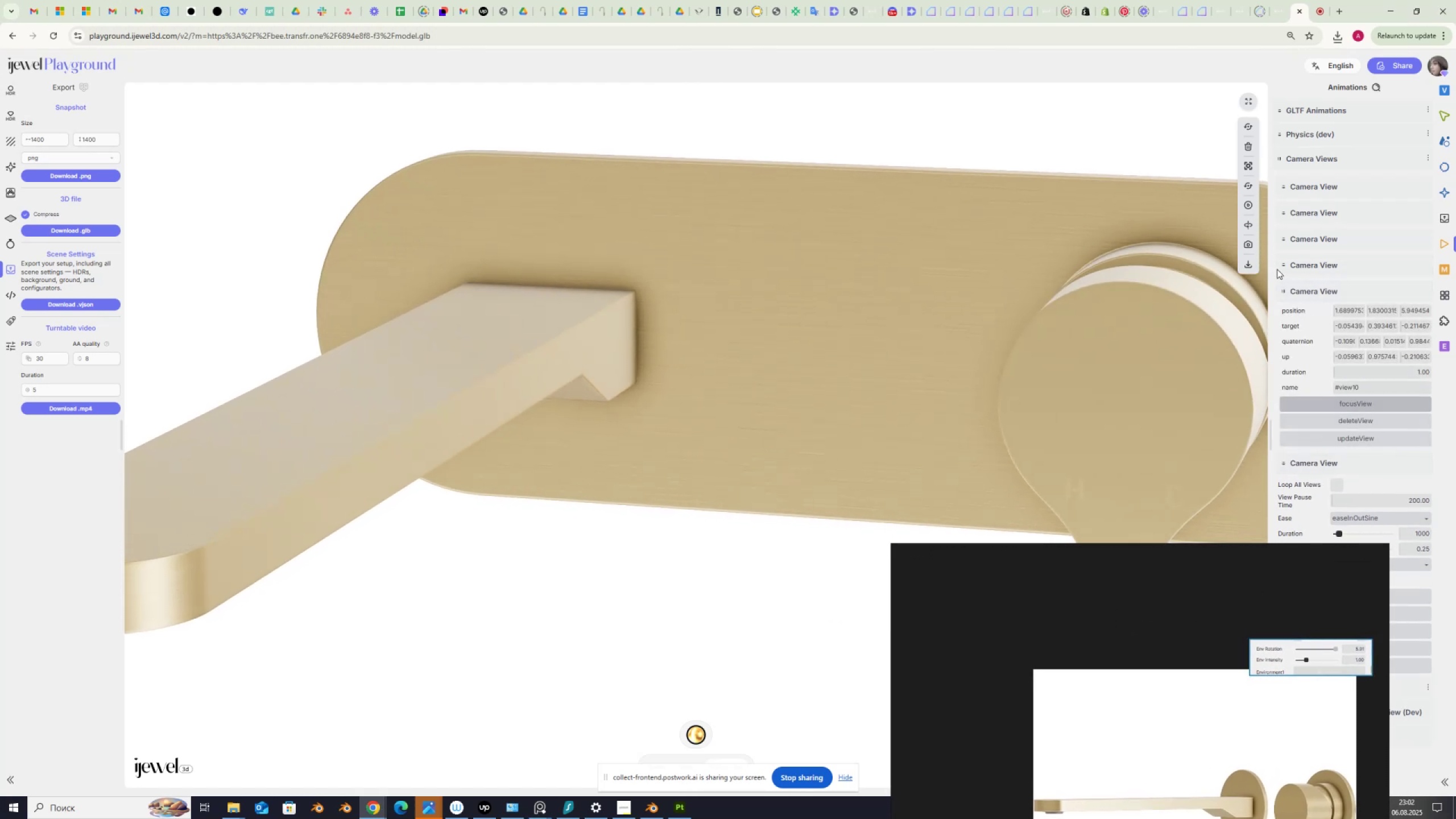 
left_click([1305, 264])
 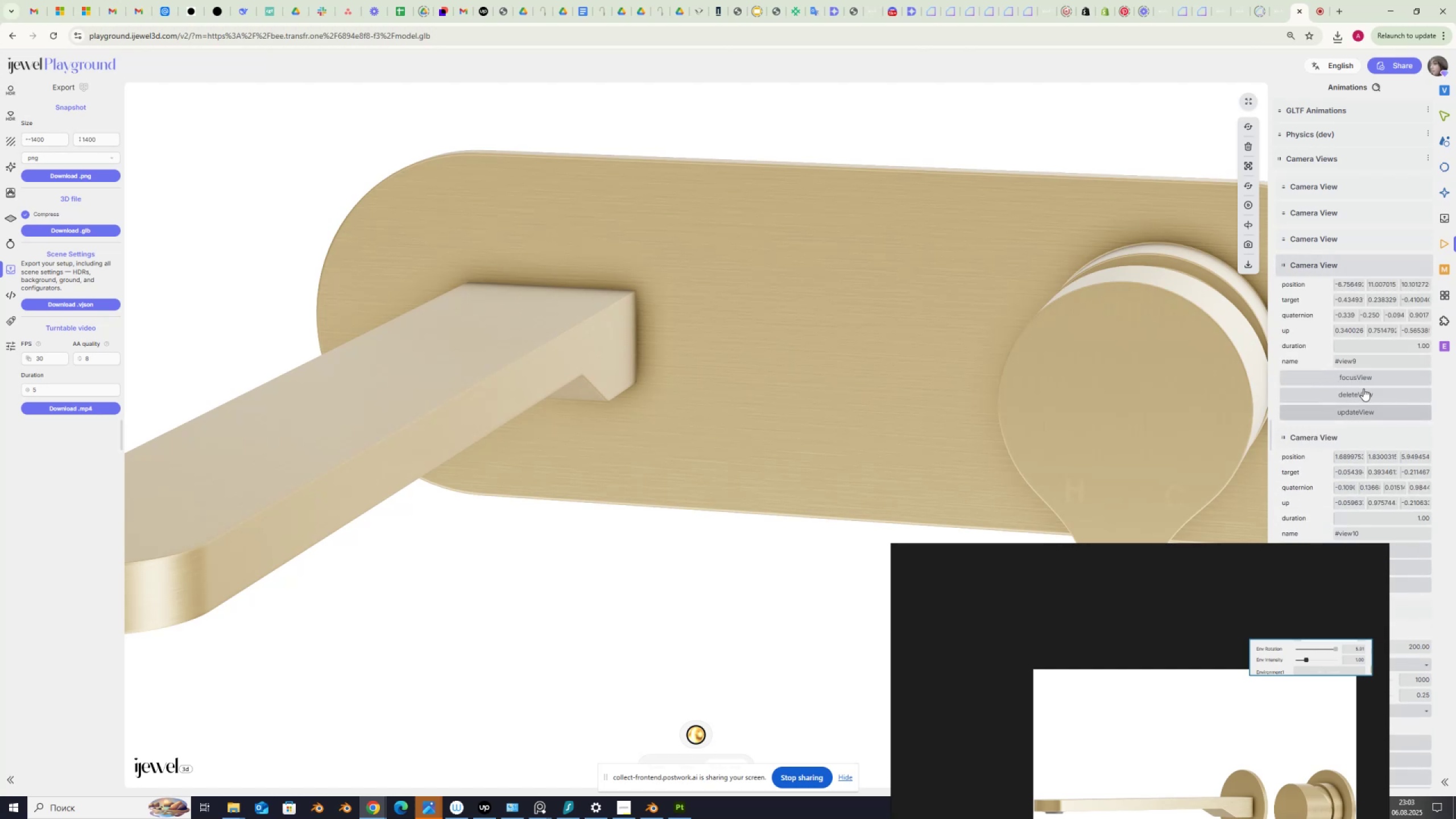 
left_click([1364, 373])
 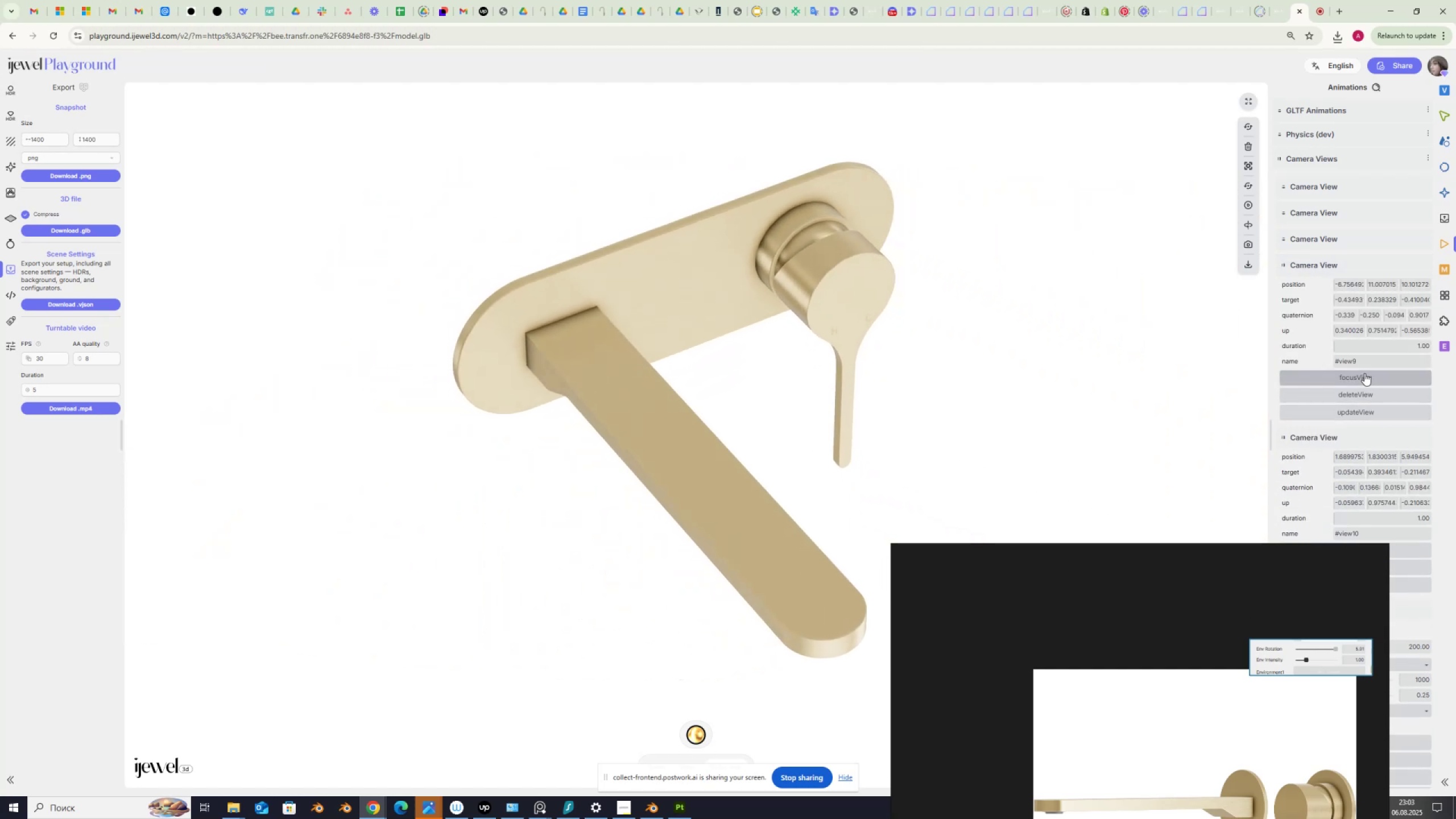 
scroll: coordinate [1379, 406], scroll_direction: down, amount: 7.0
 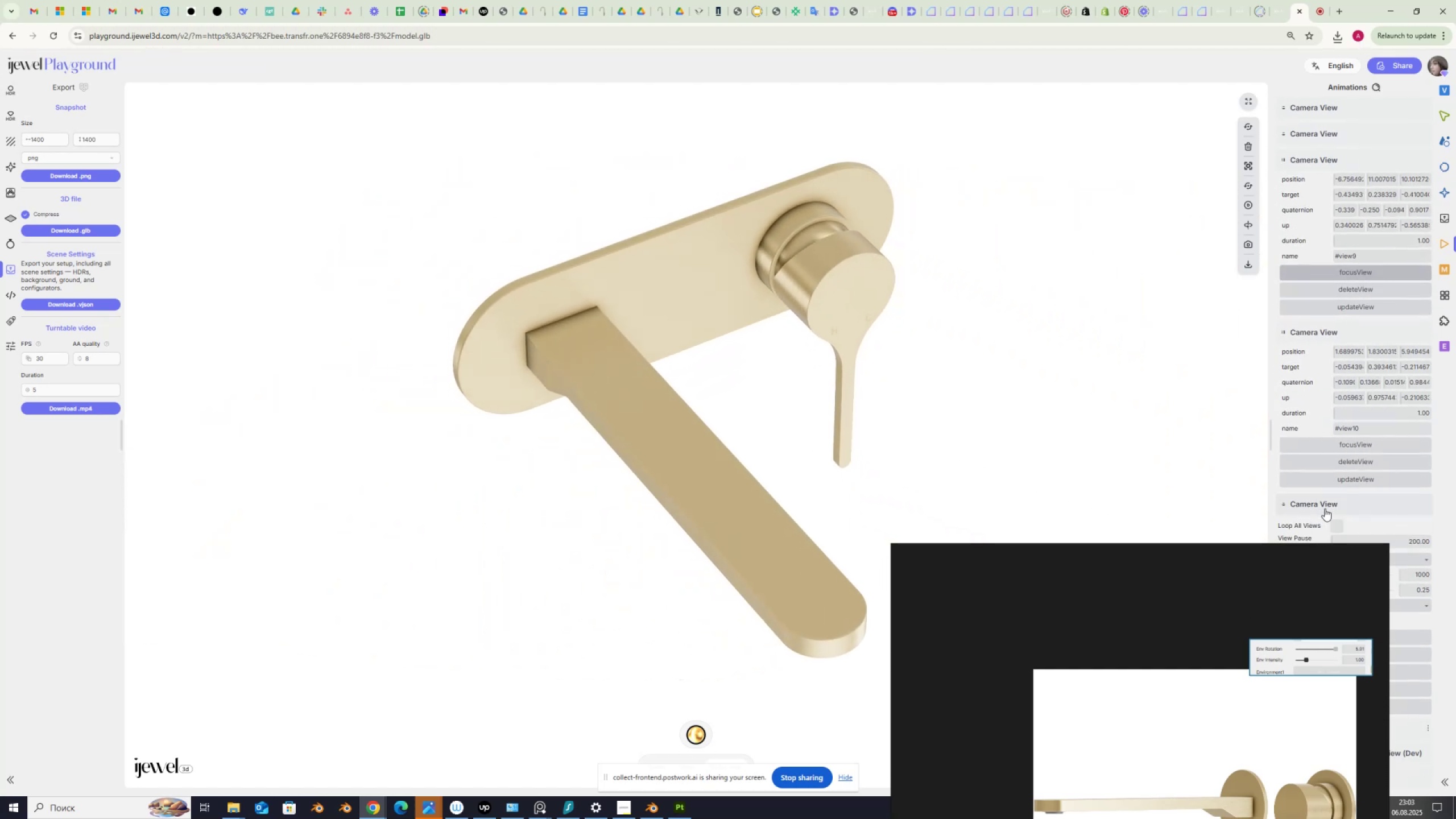 
left_click([1325, 508])
 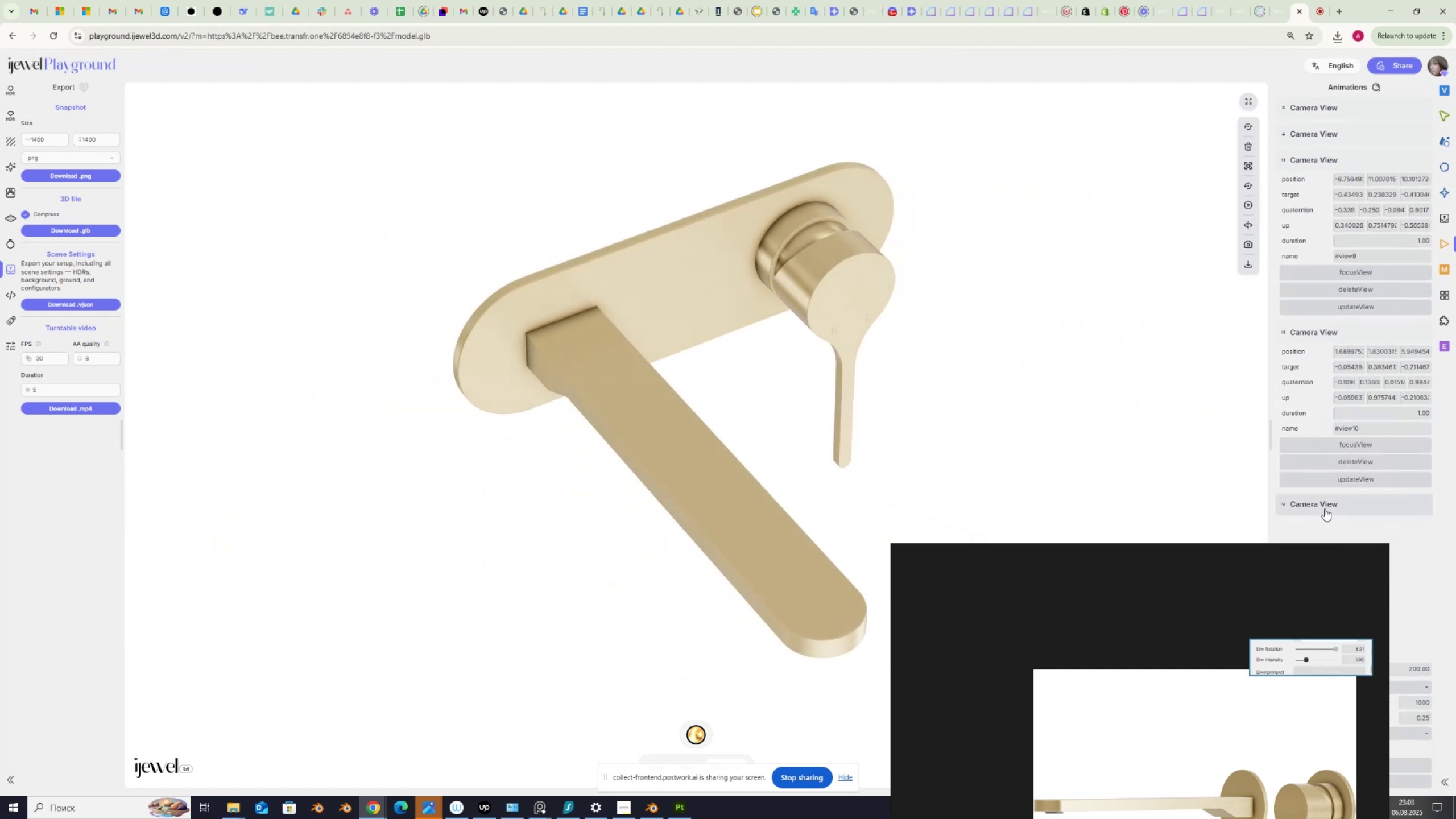 
scroll: coordinate [1325, 508], scroll_direction: down, amount: 5.0
 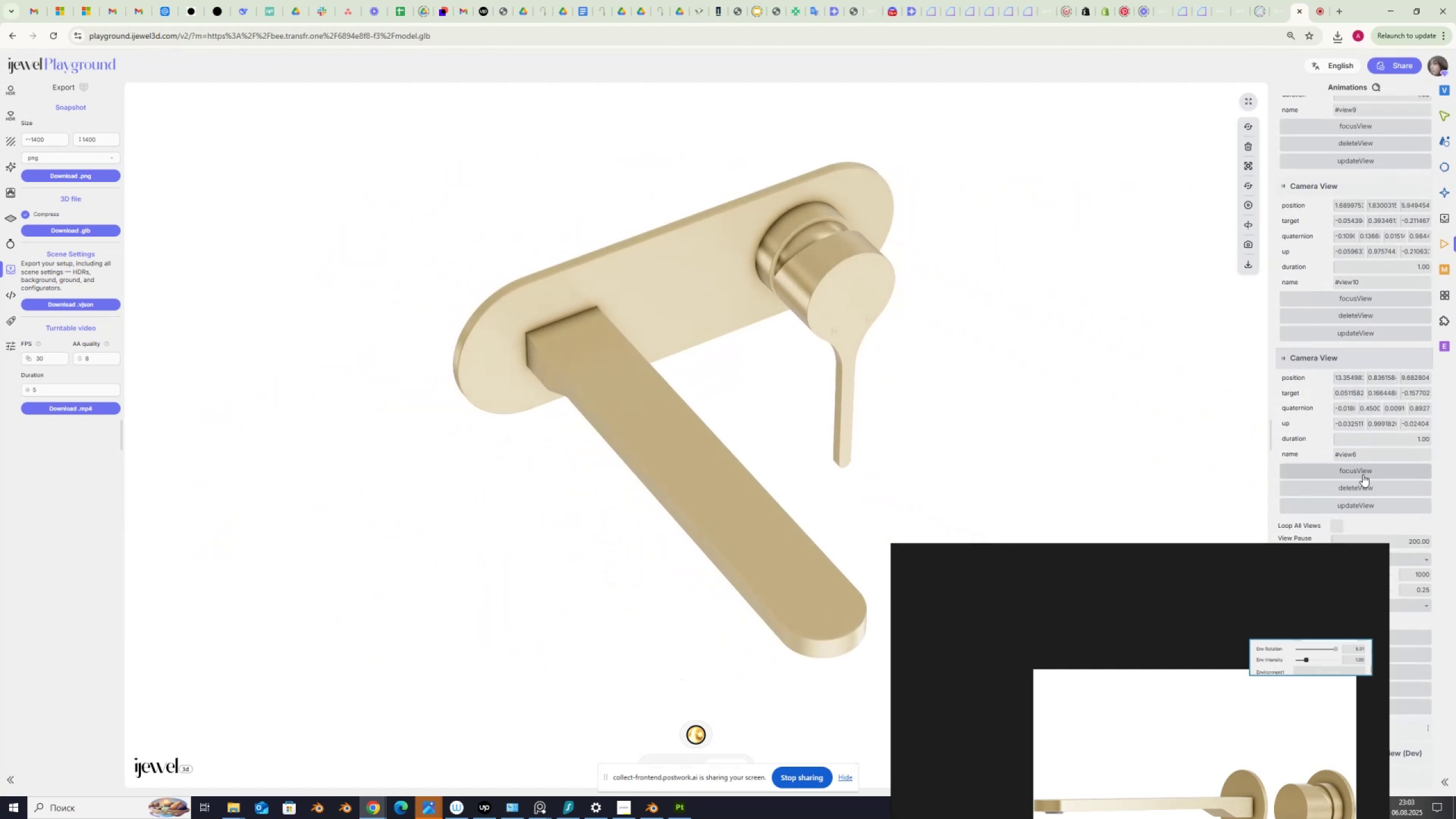 
left_click([1363, 473])
 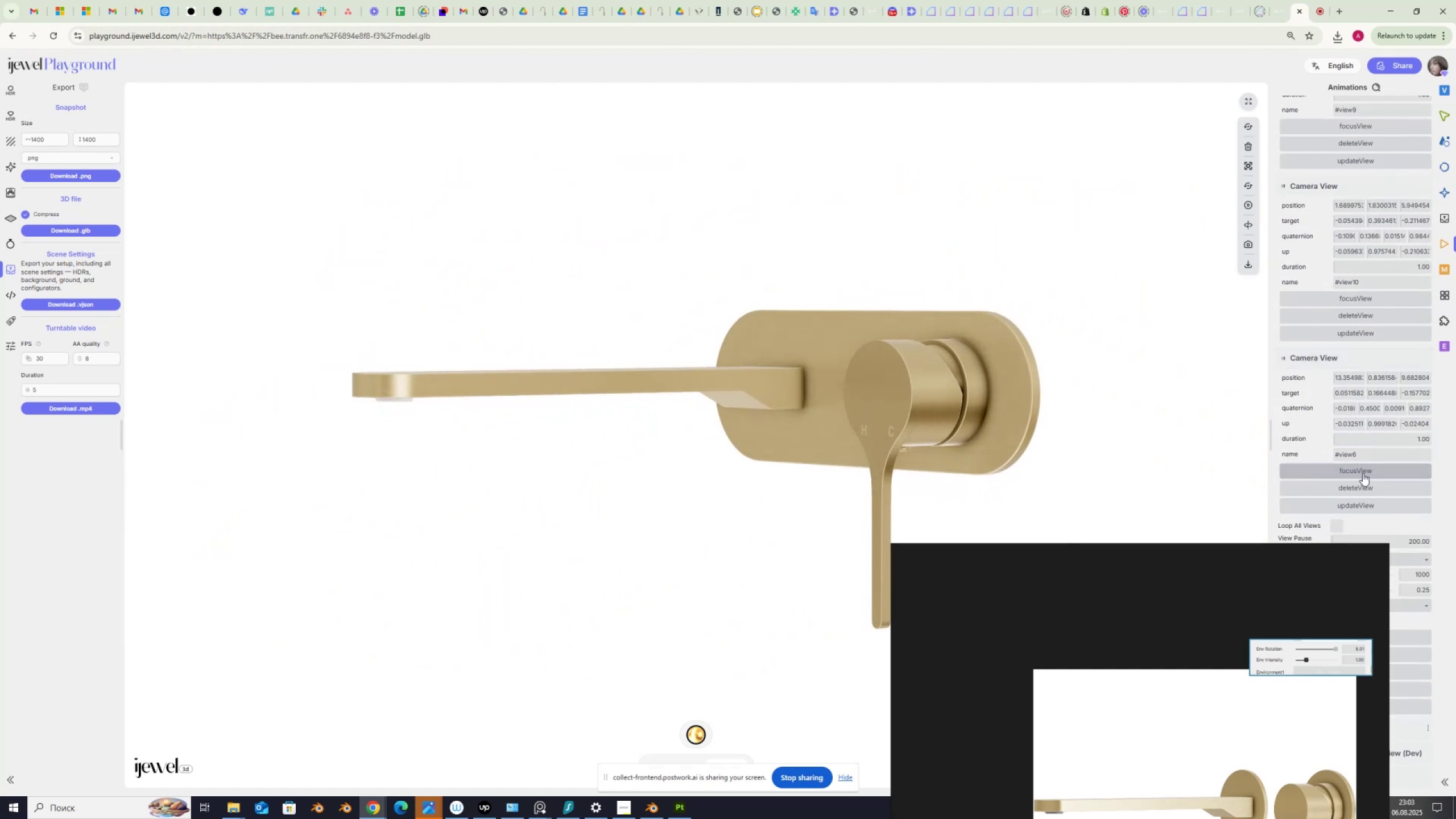 
scroll: coordinate [1358, 363], scroll_direction: up, amount: 10.0
 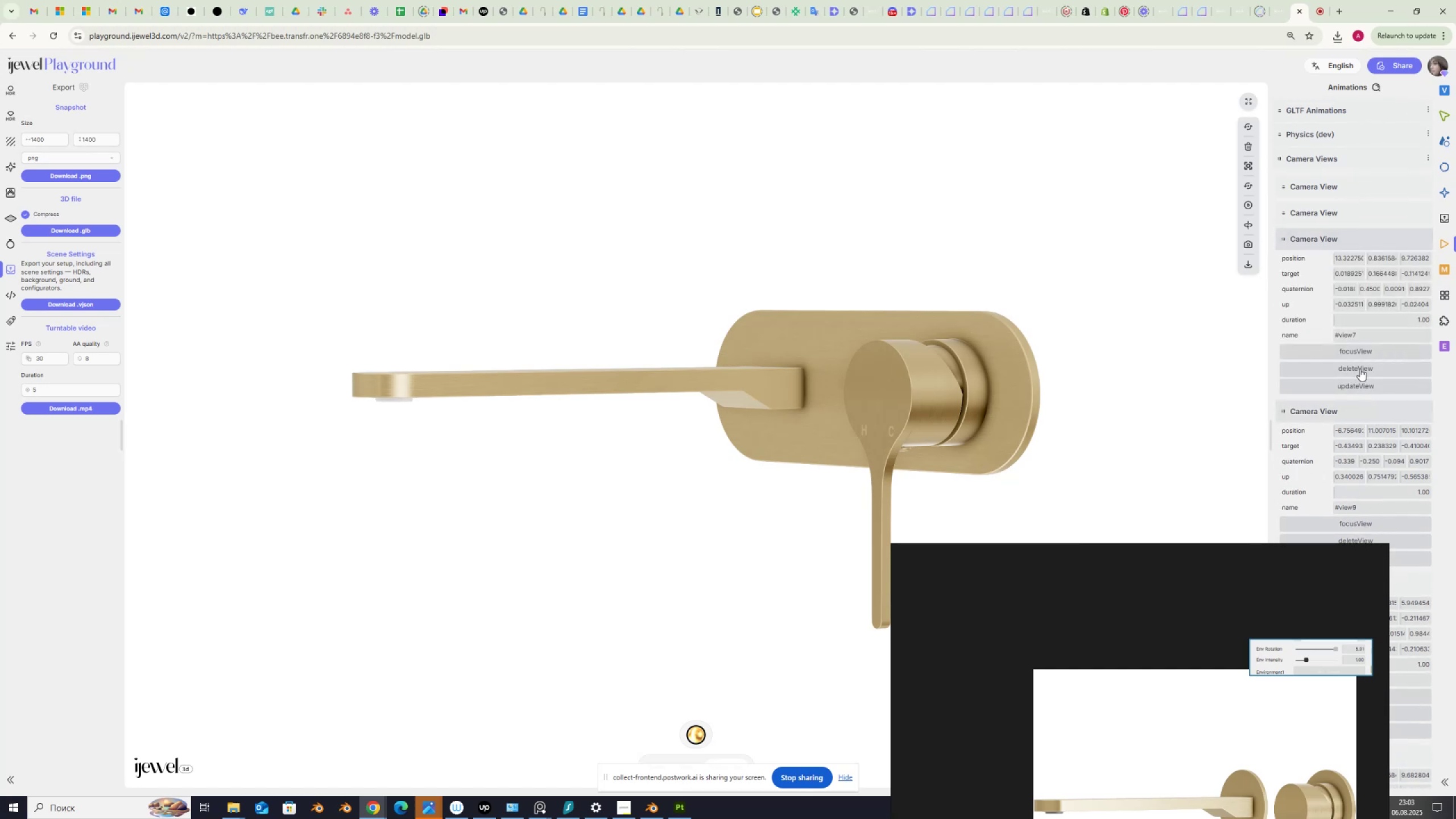 
left_click([1360, 350])
 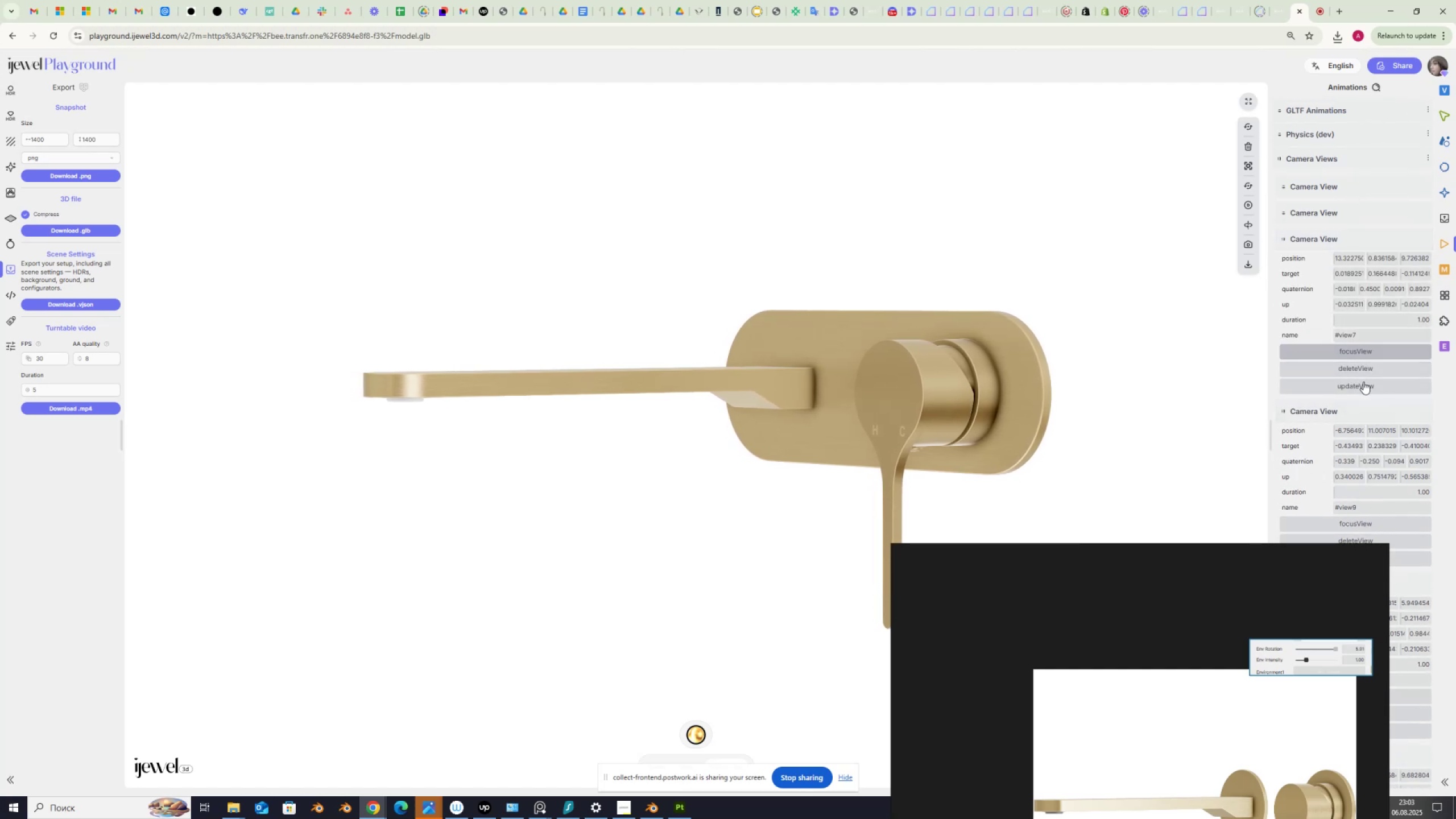 
left_click([1366, 366])
 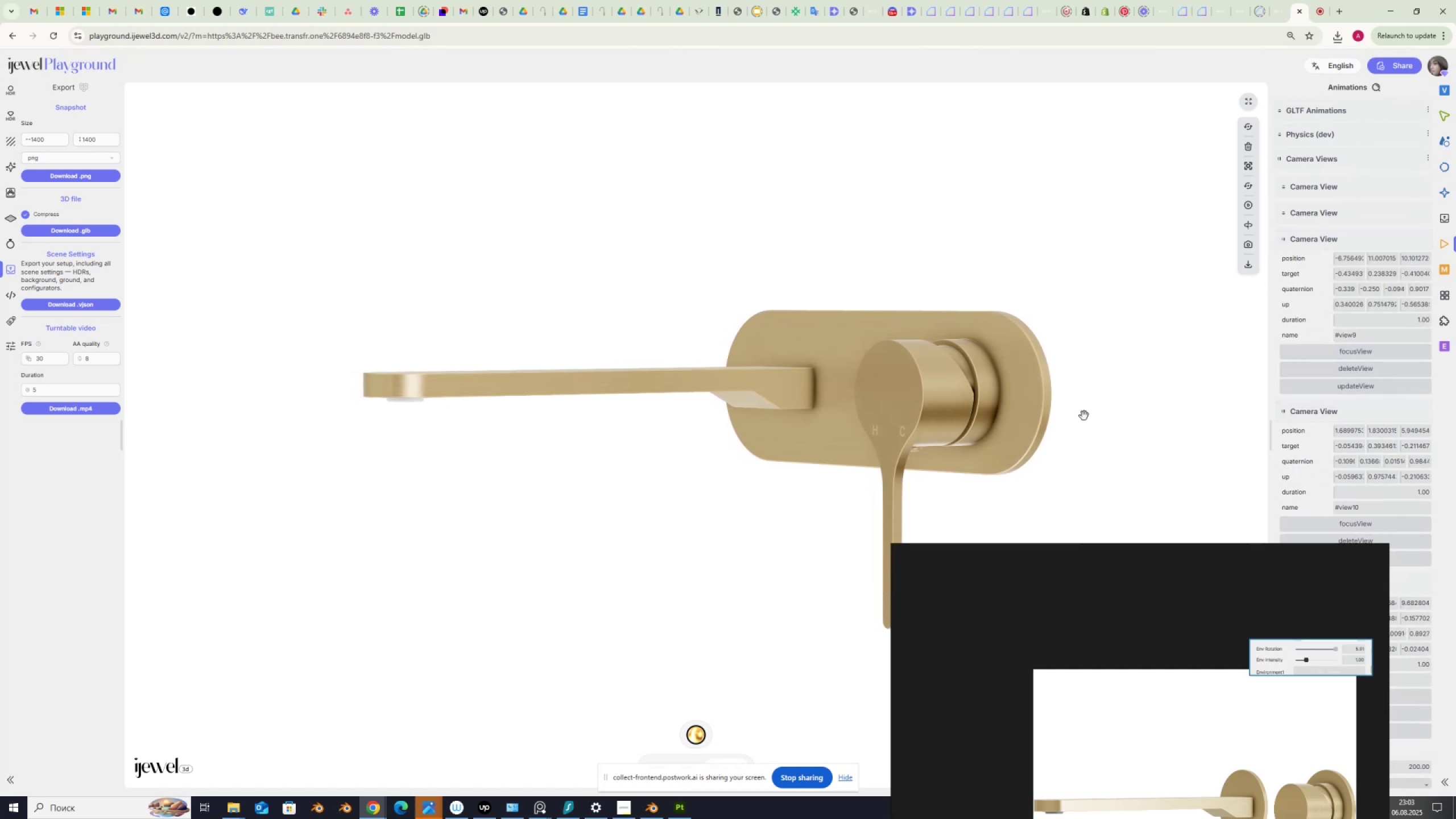 
left_click([1339, 353])
 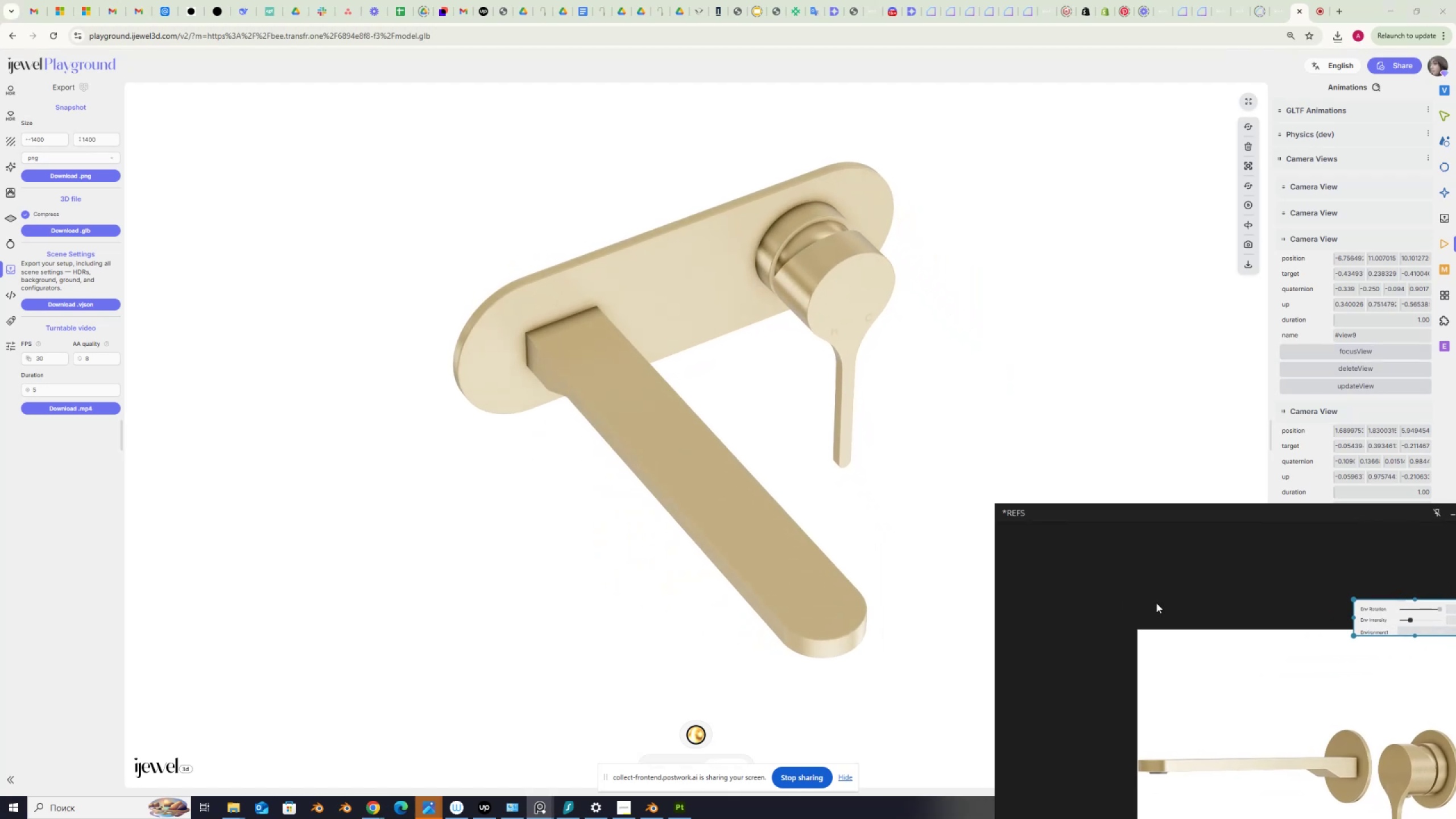 
wait(5.81)
 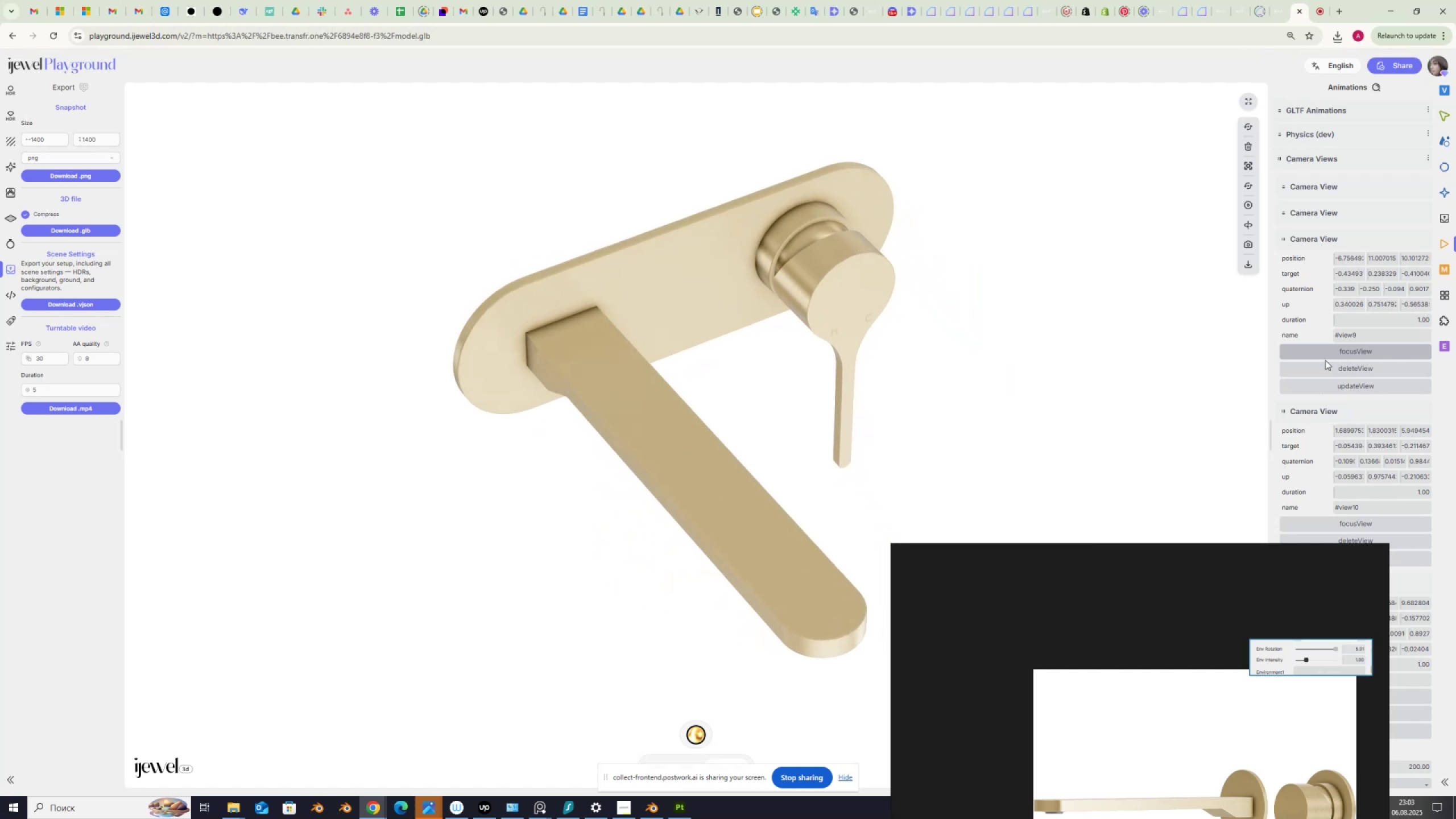 
left_click([485, 8])
 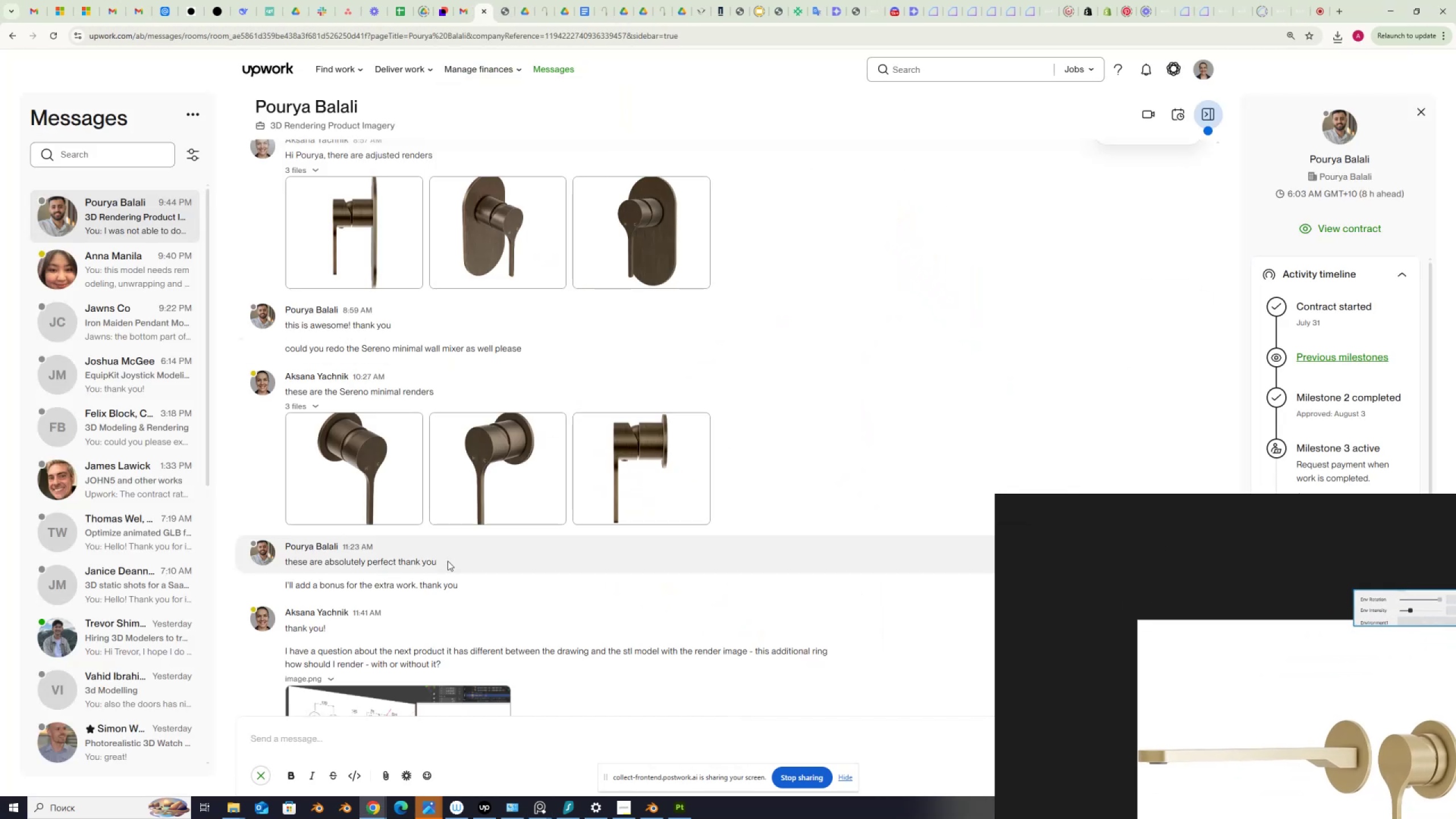 
scroll: coordinate [441, 561], scroll_direction: down, amount: 62.0
 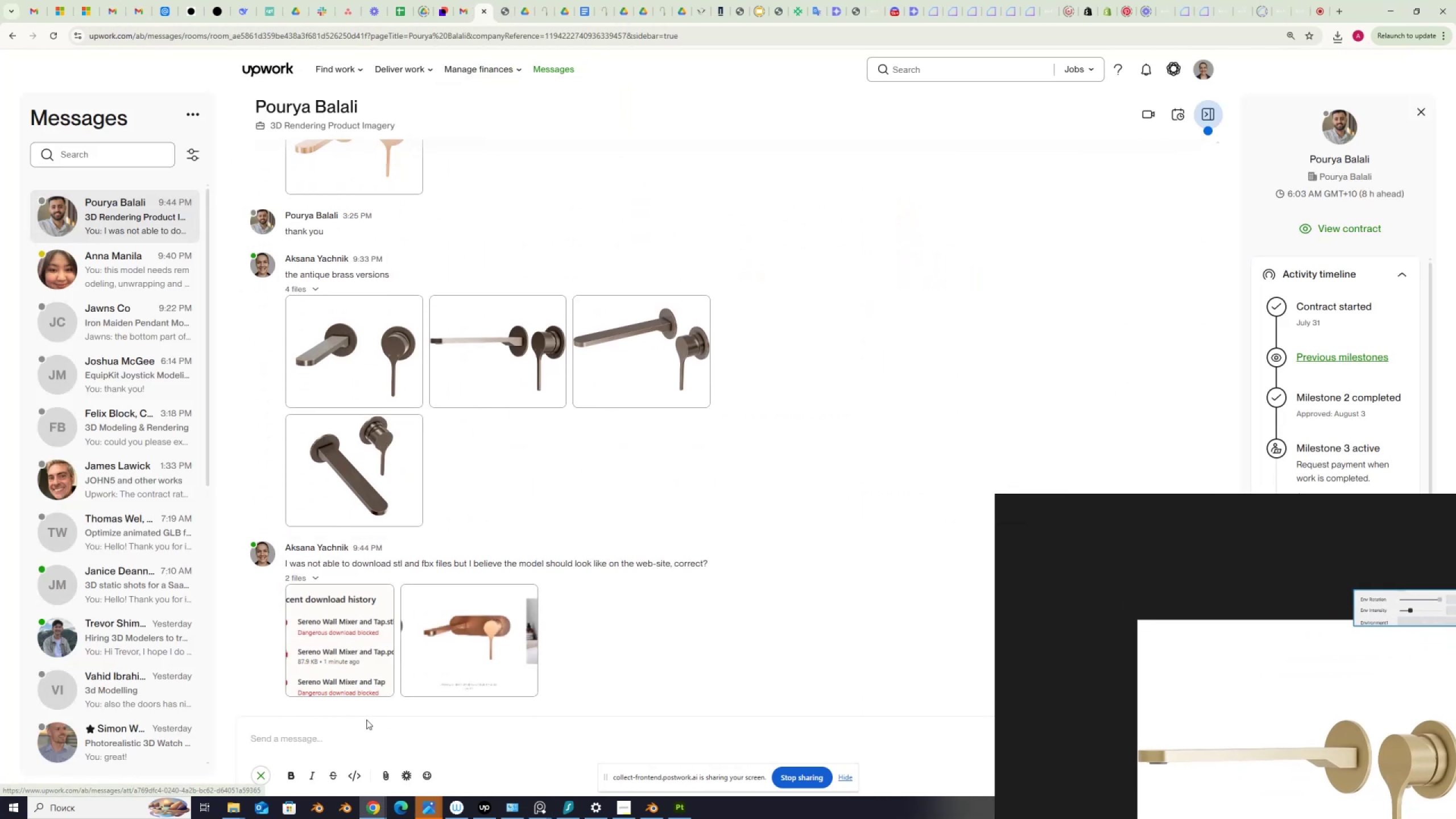 
left_click([345, 730])
 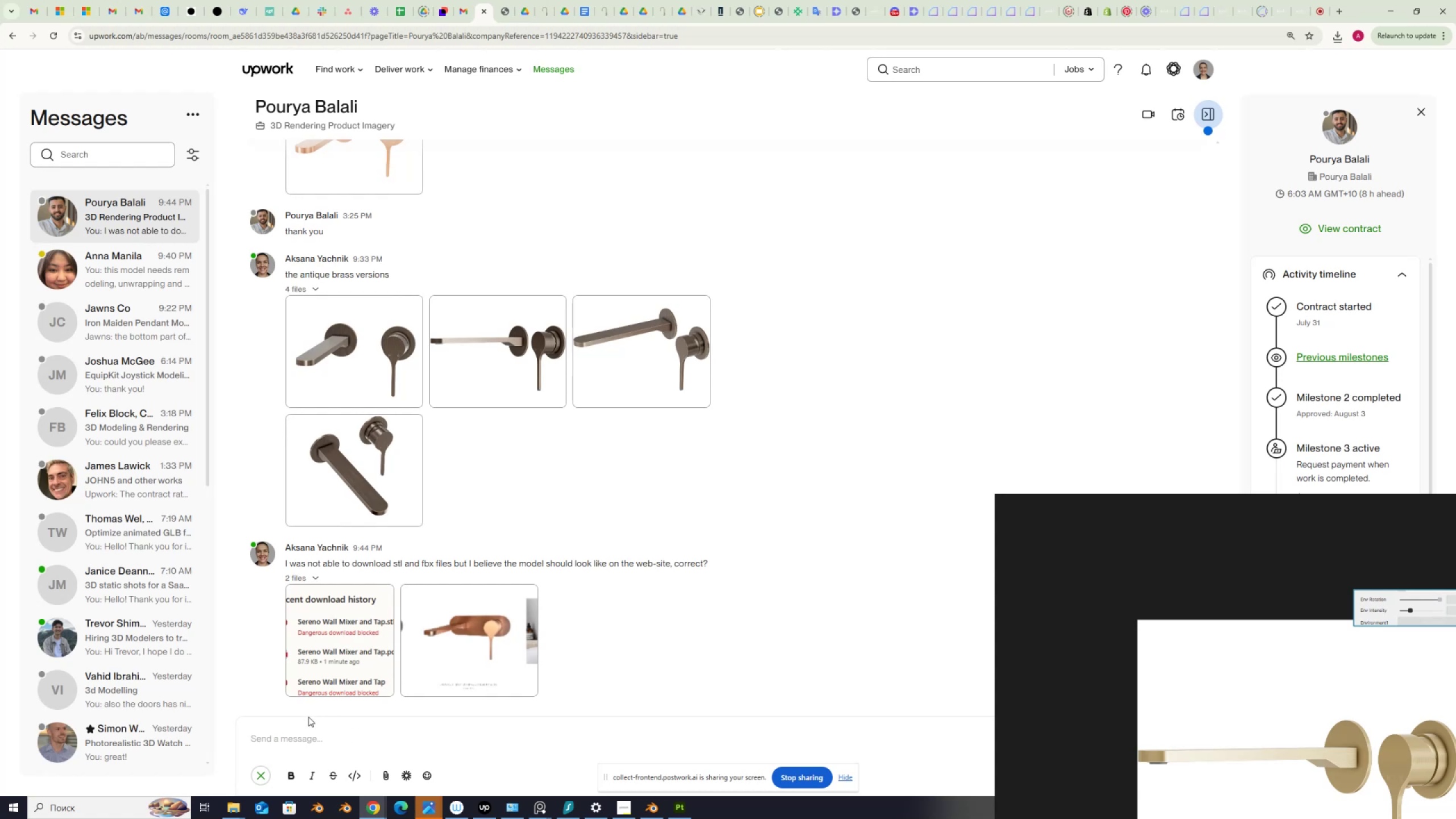 
left_click([303, 739])
 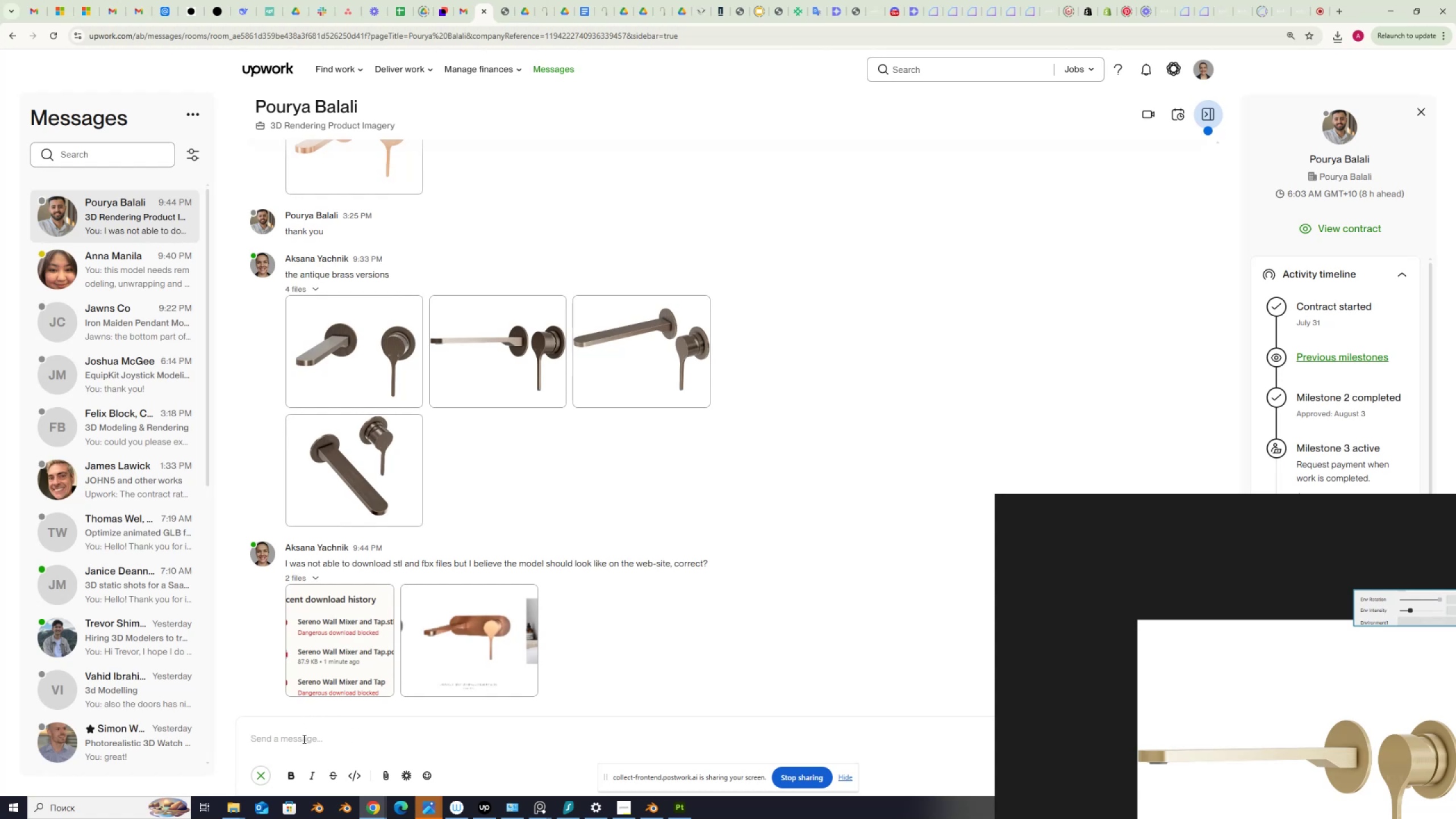 
type(I made these version with the same angle, is it ok?)
 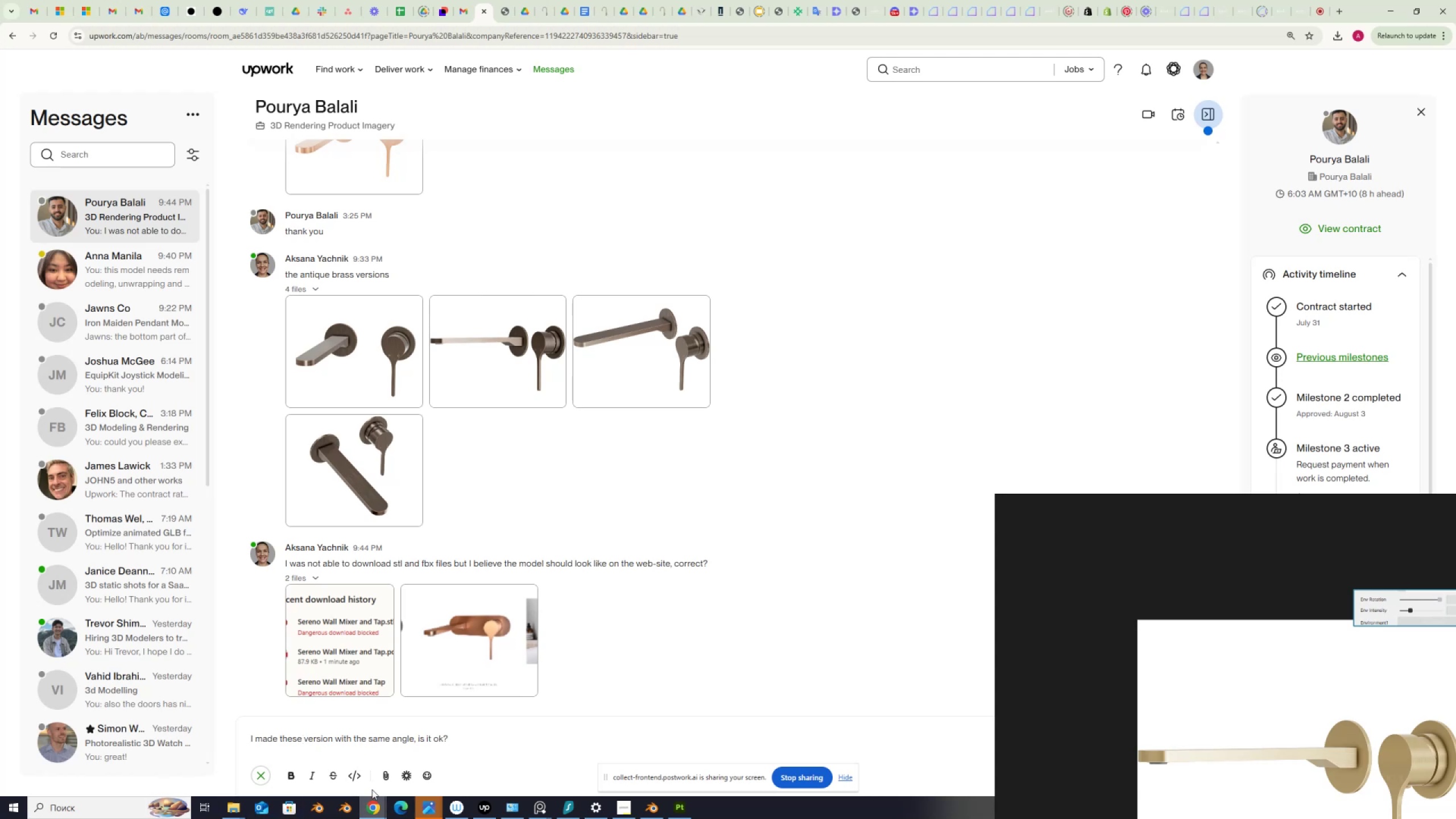 
left_click([386, 777])
 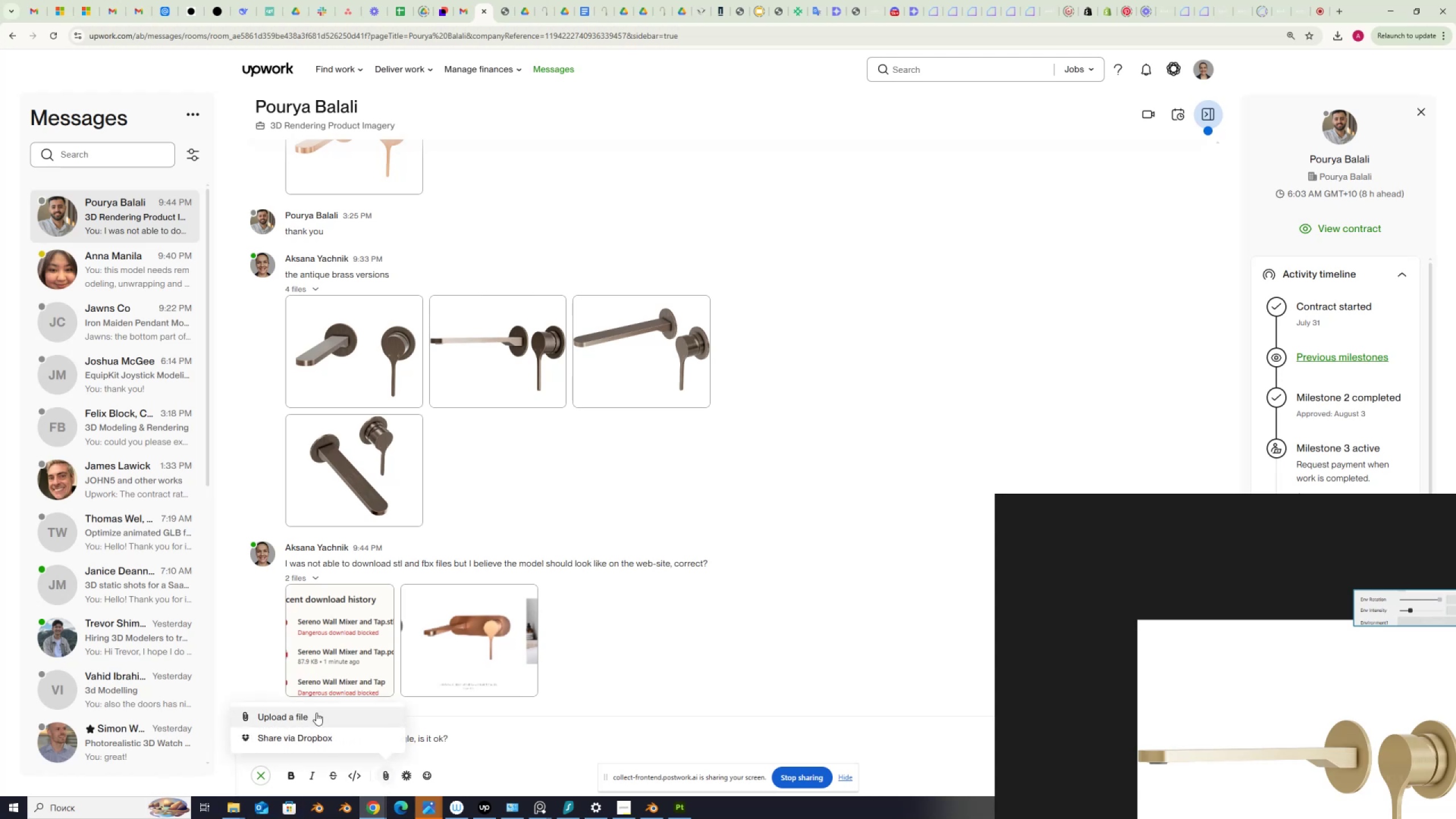 
left_click([315, 715])
 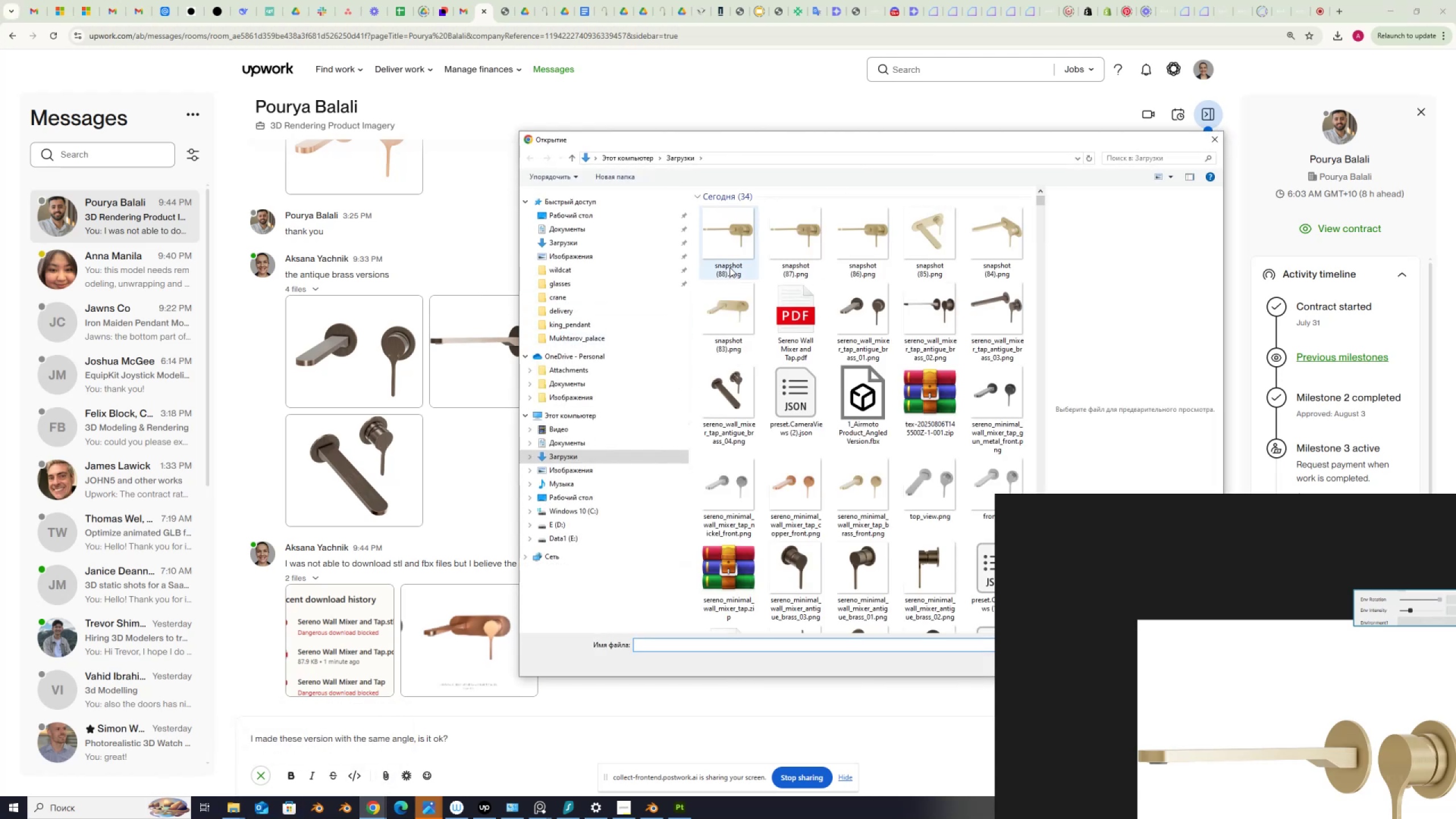 
left_click([744, 234])
 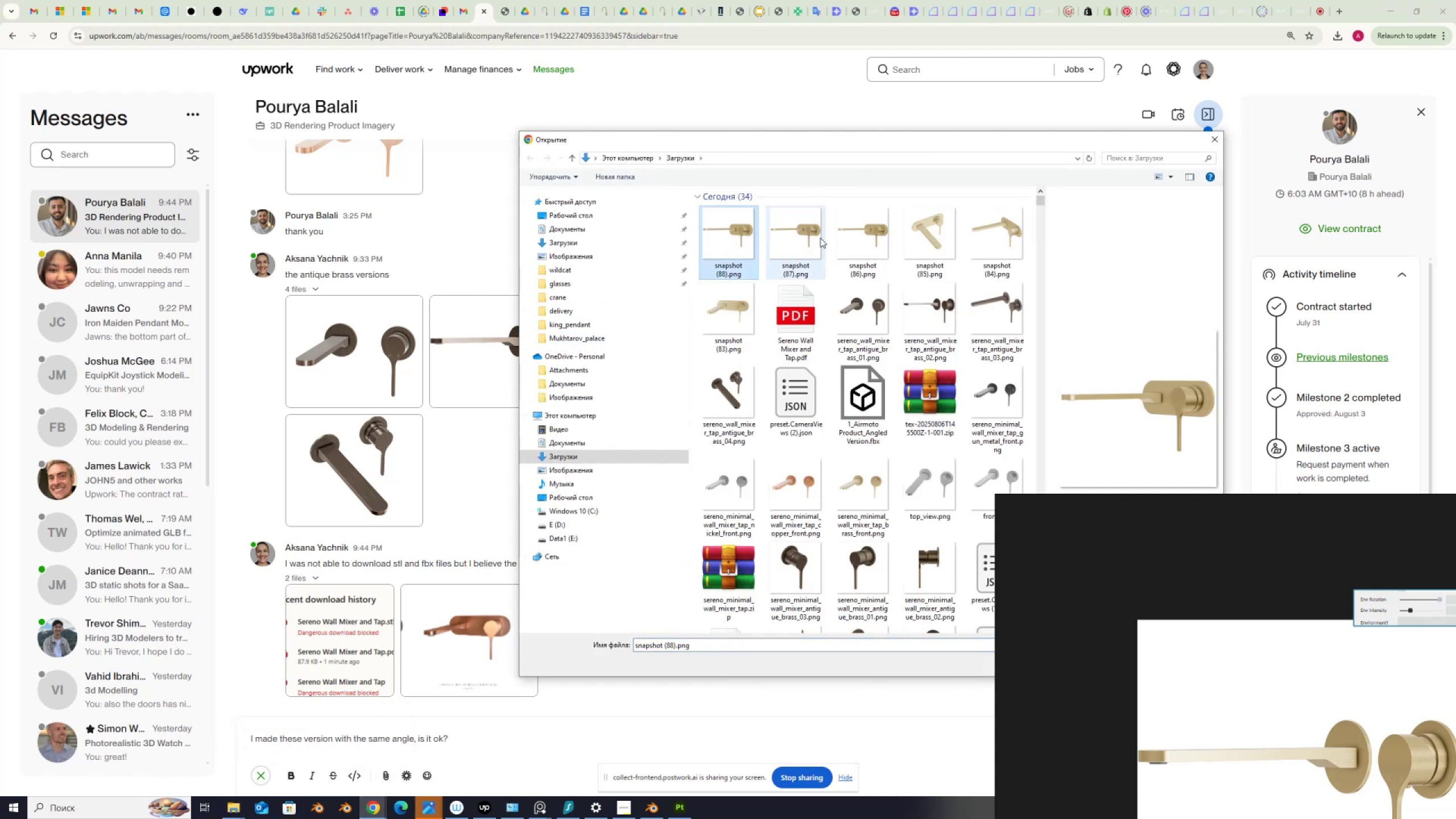 
left_click([800, 240])
 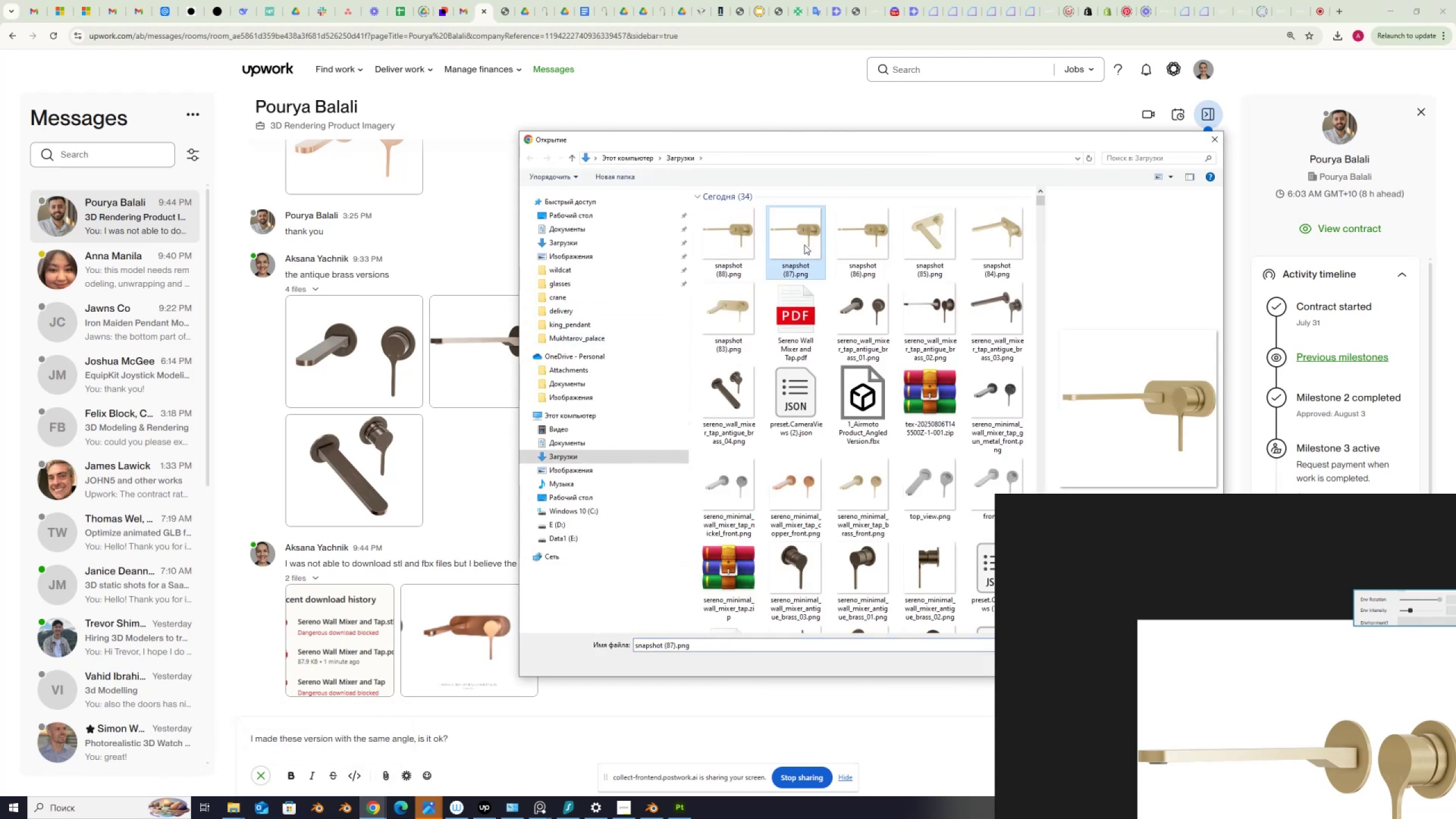 
key(Delete)
 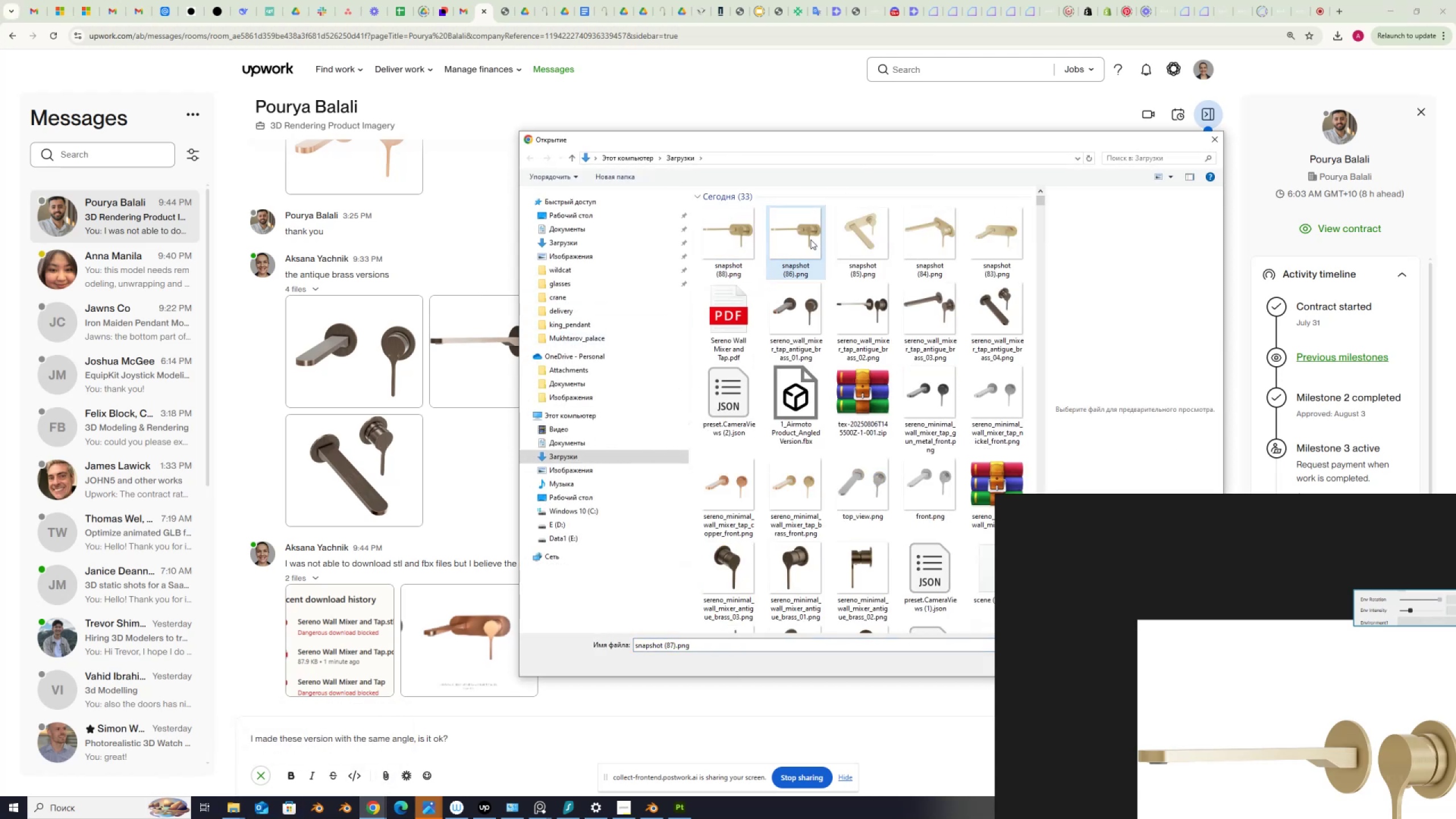 
left_click([802, 238])
 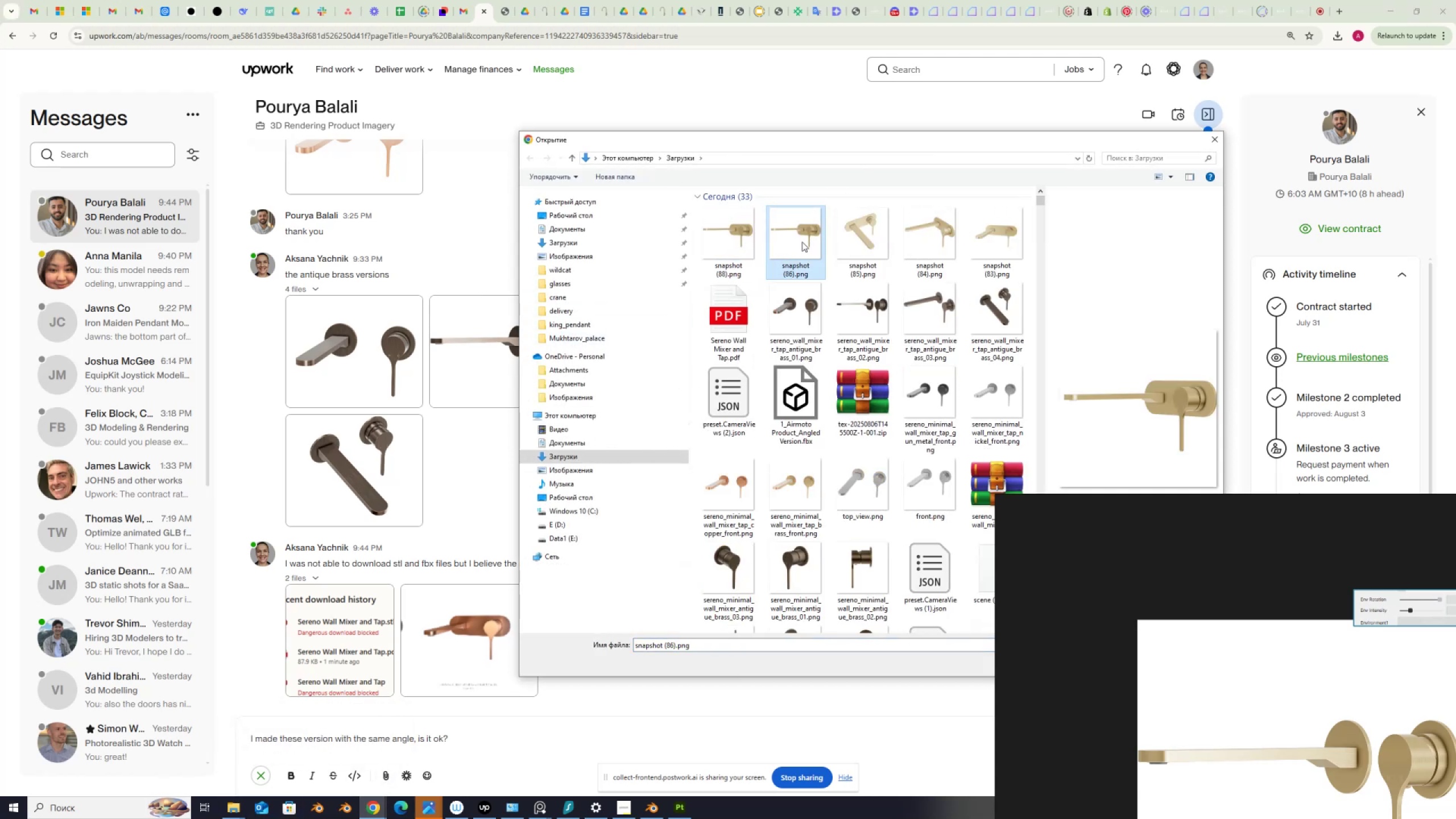 
key(Delete)
 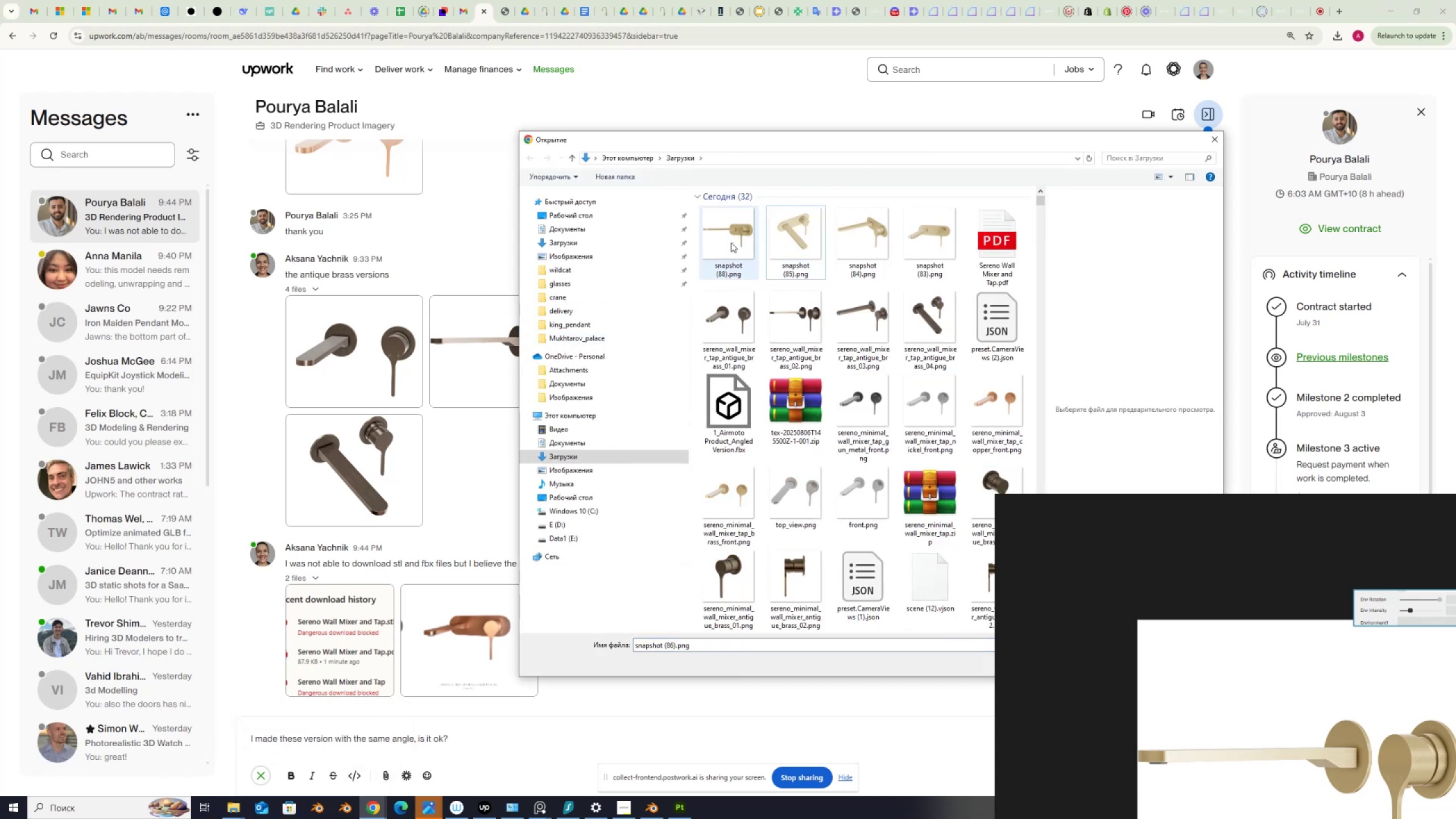 
left_click([729, 242])
 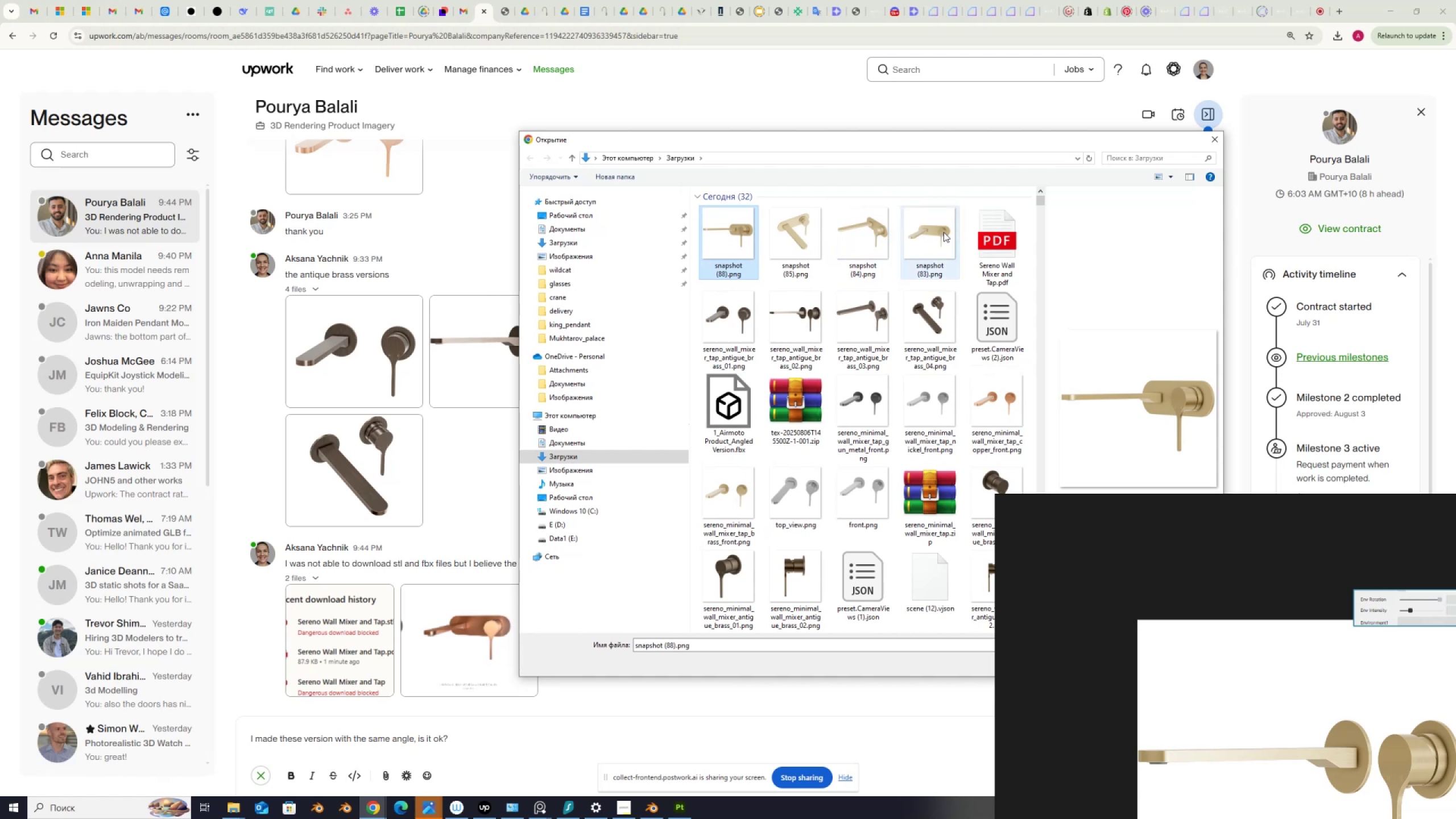 
hold_key(key=ShiftLeft, duration=0.3)
left_click([926, 232])
 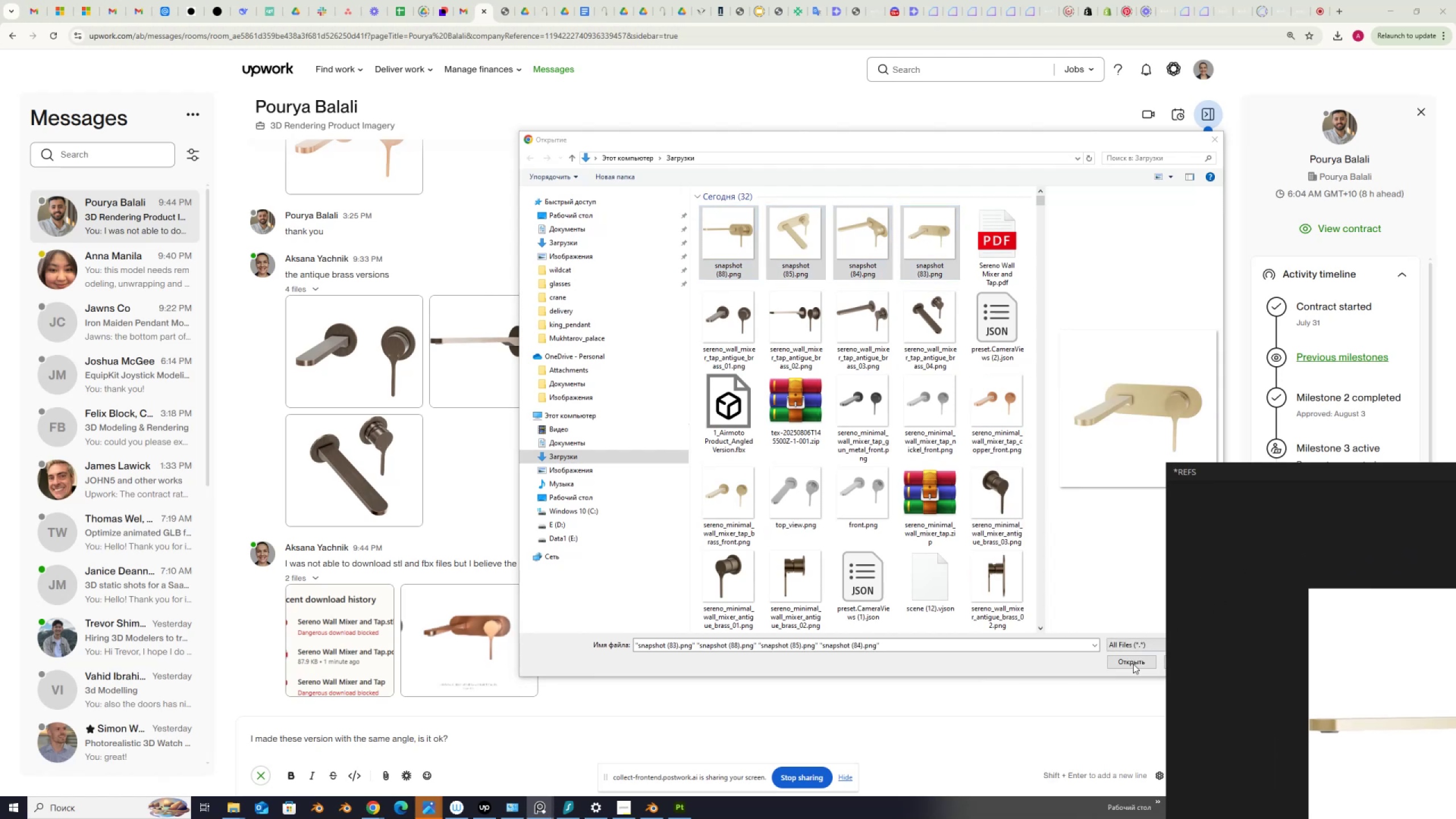 
left_click([1129, 662])
 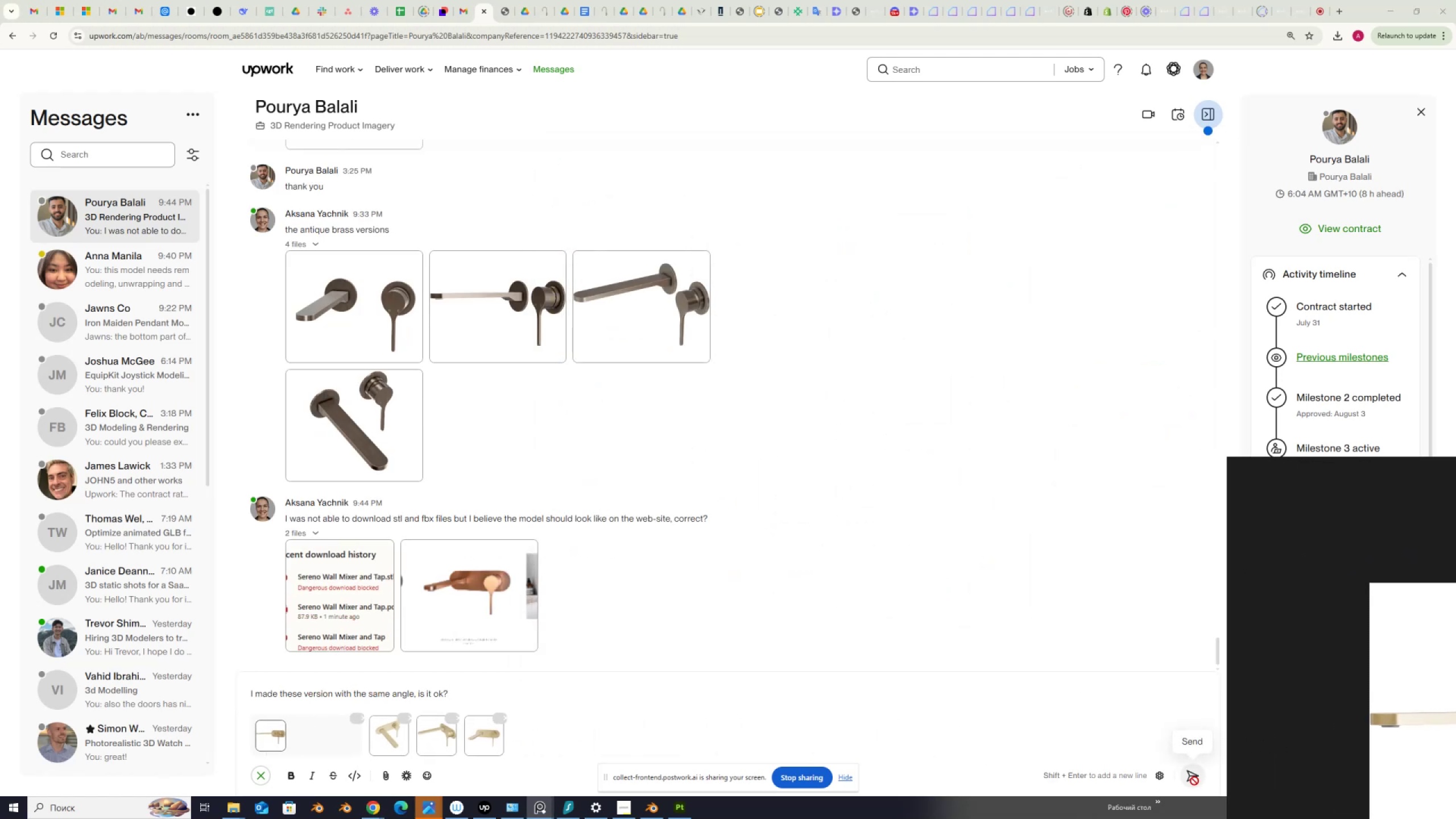 